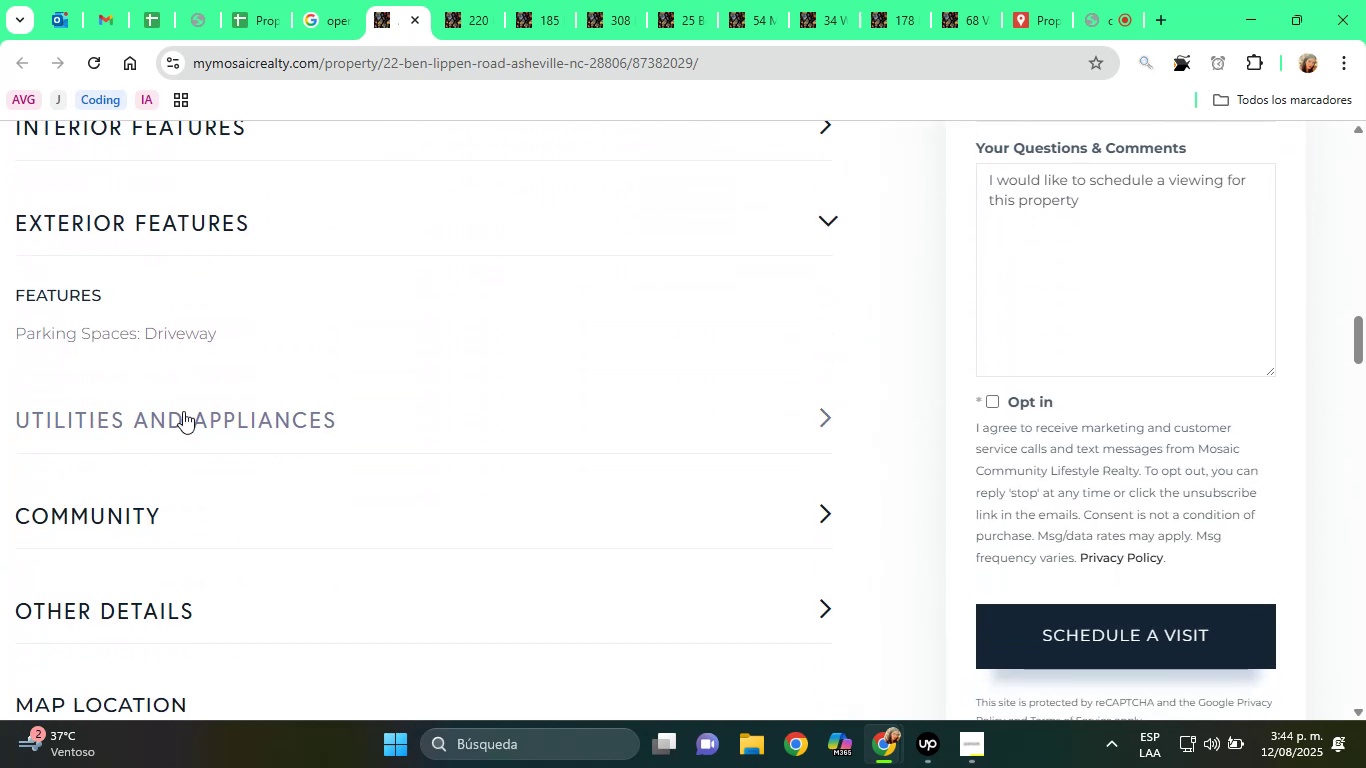 
left_click([183, 411])
 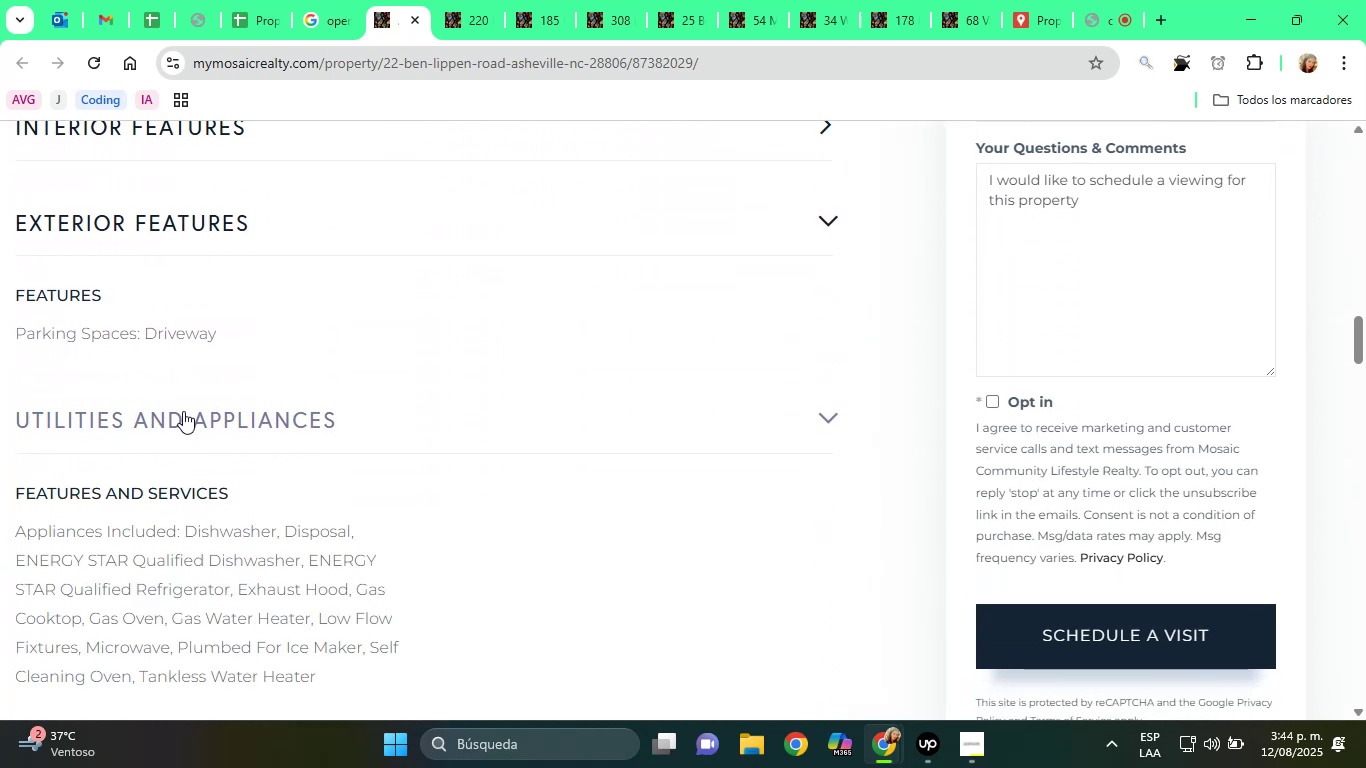 
scroll: coordinate [183, 411], scroll_direction: down, amount: 2.0
 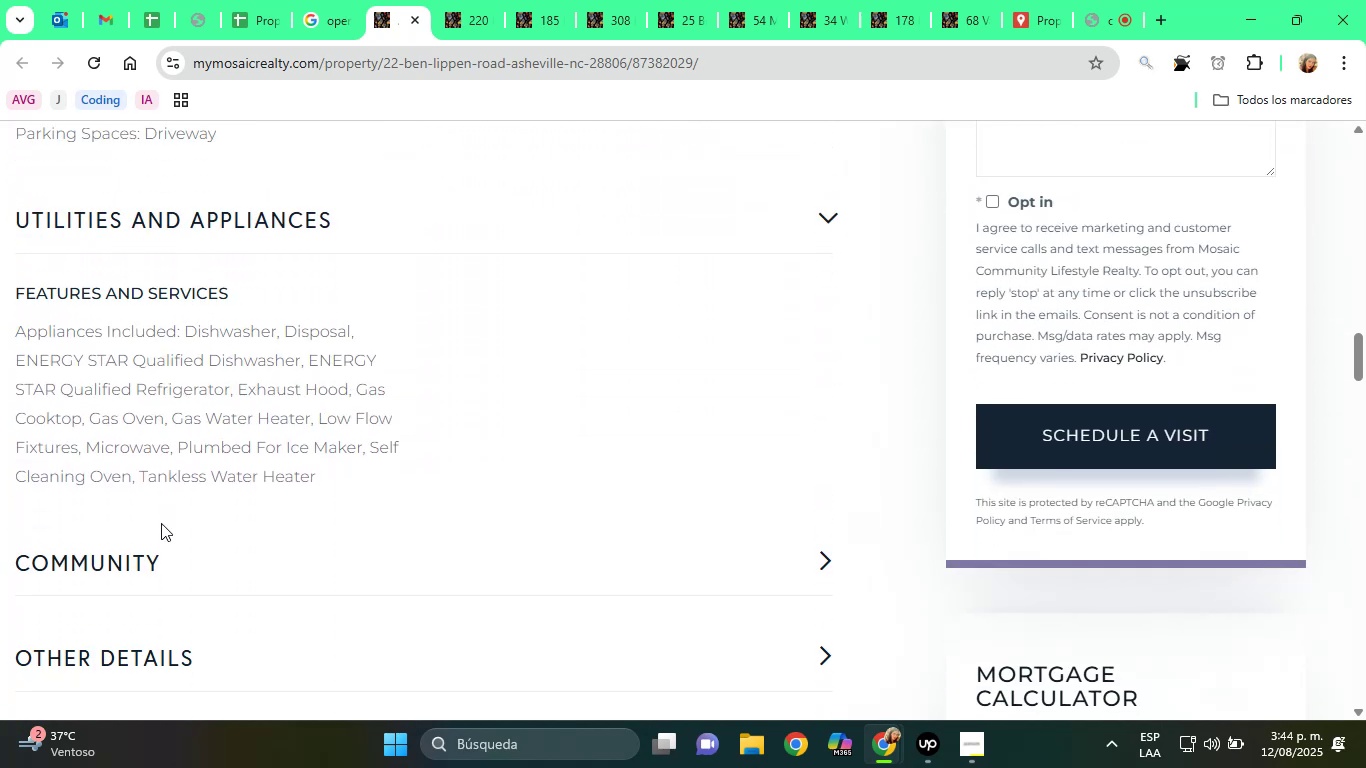 
left_click([152, 538])
 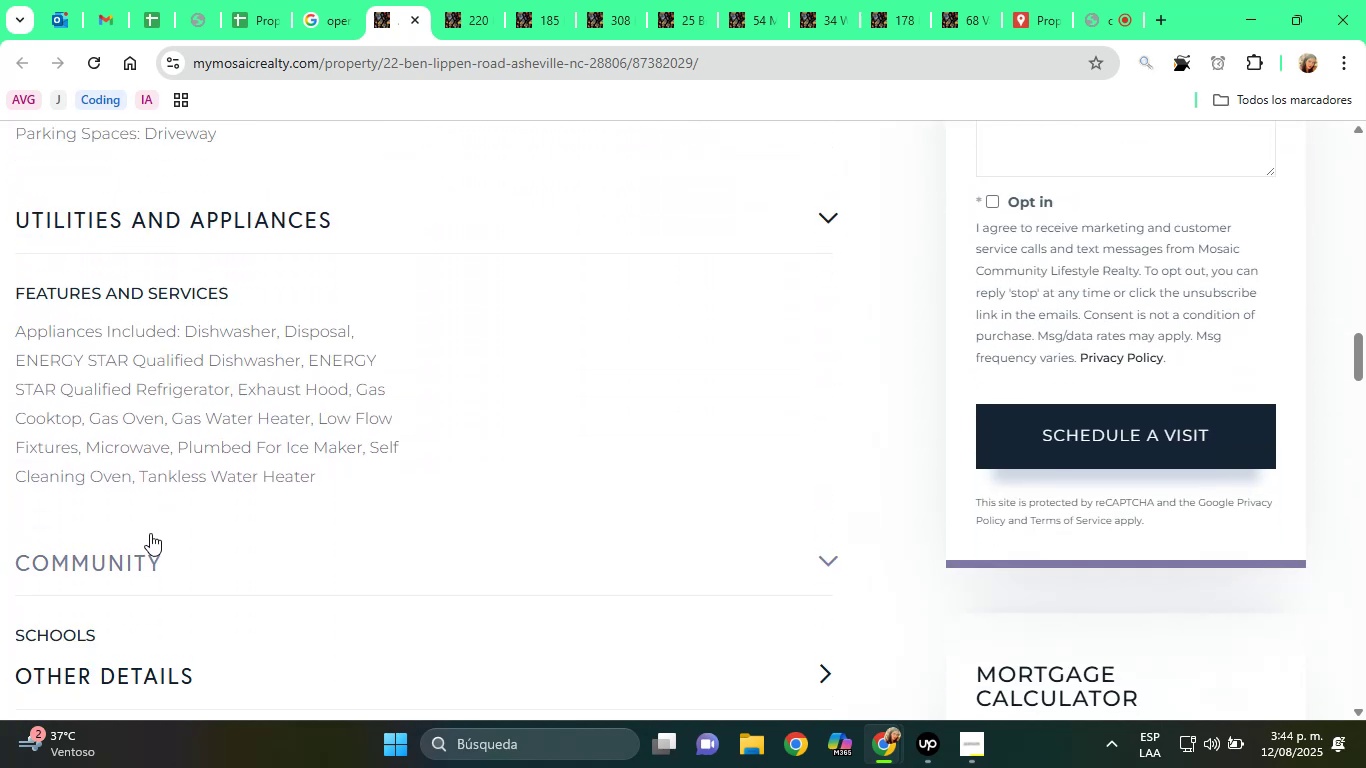 
scroll: coordinate [147, 510], scroll_direction: down, amount: 2.0
 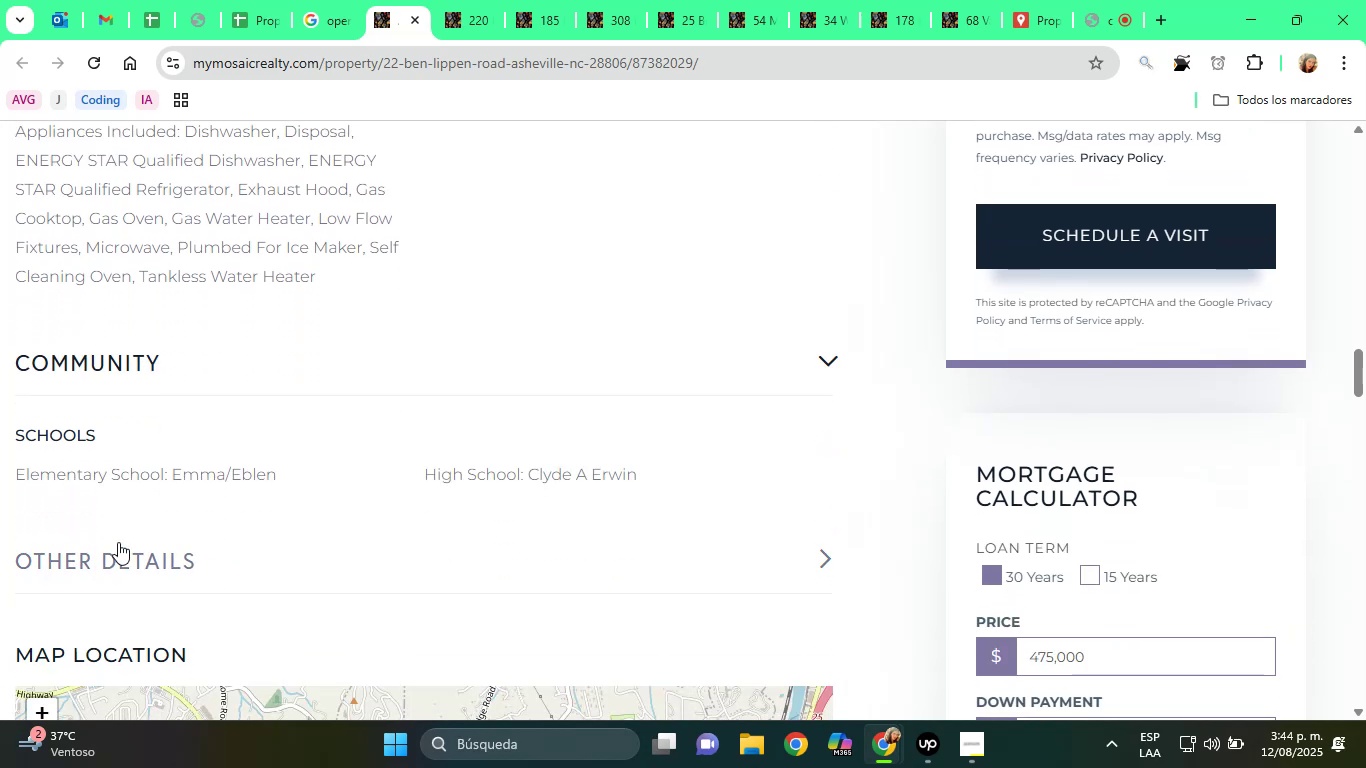 
left_click([117, 569])
 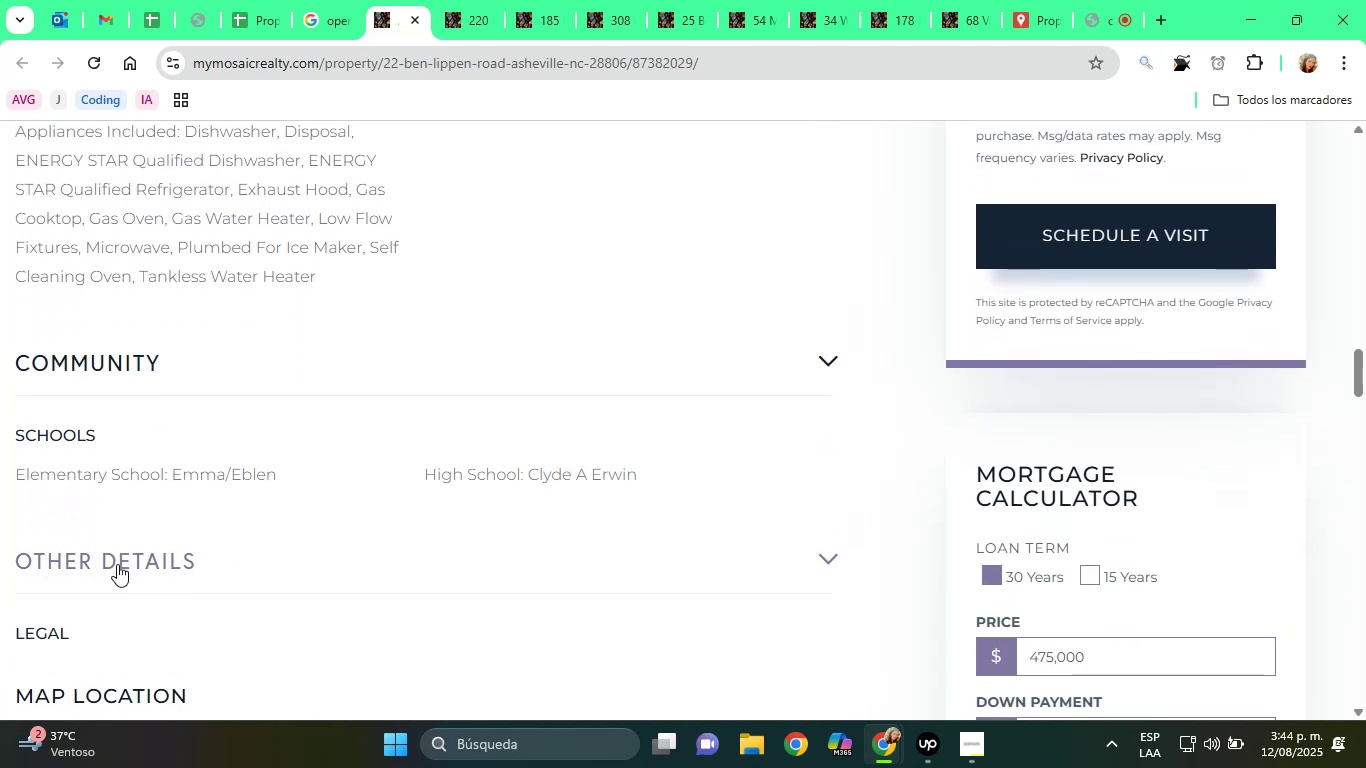 
scroll: coordinate [234, 325], scroll_direction: down, amount: 9.0
 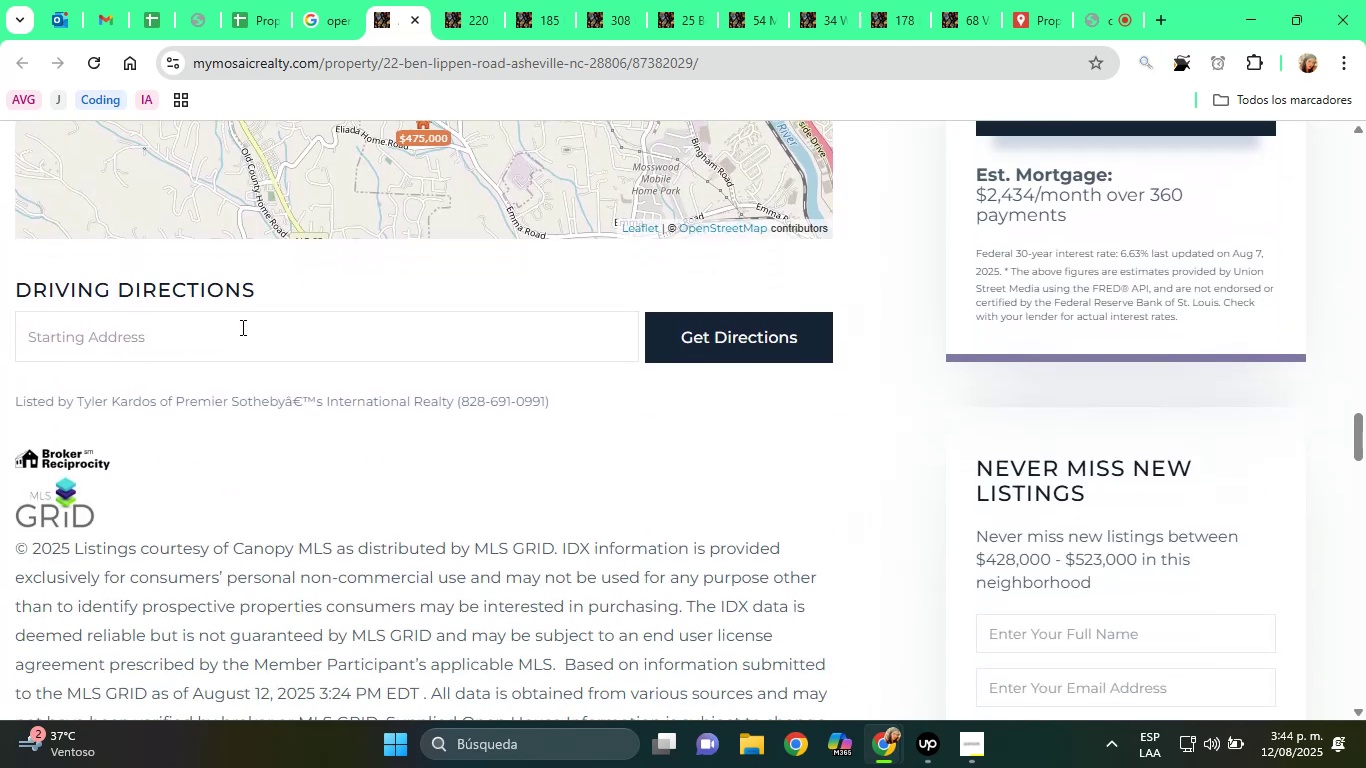 
wait(7.45)
 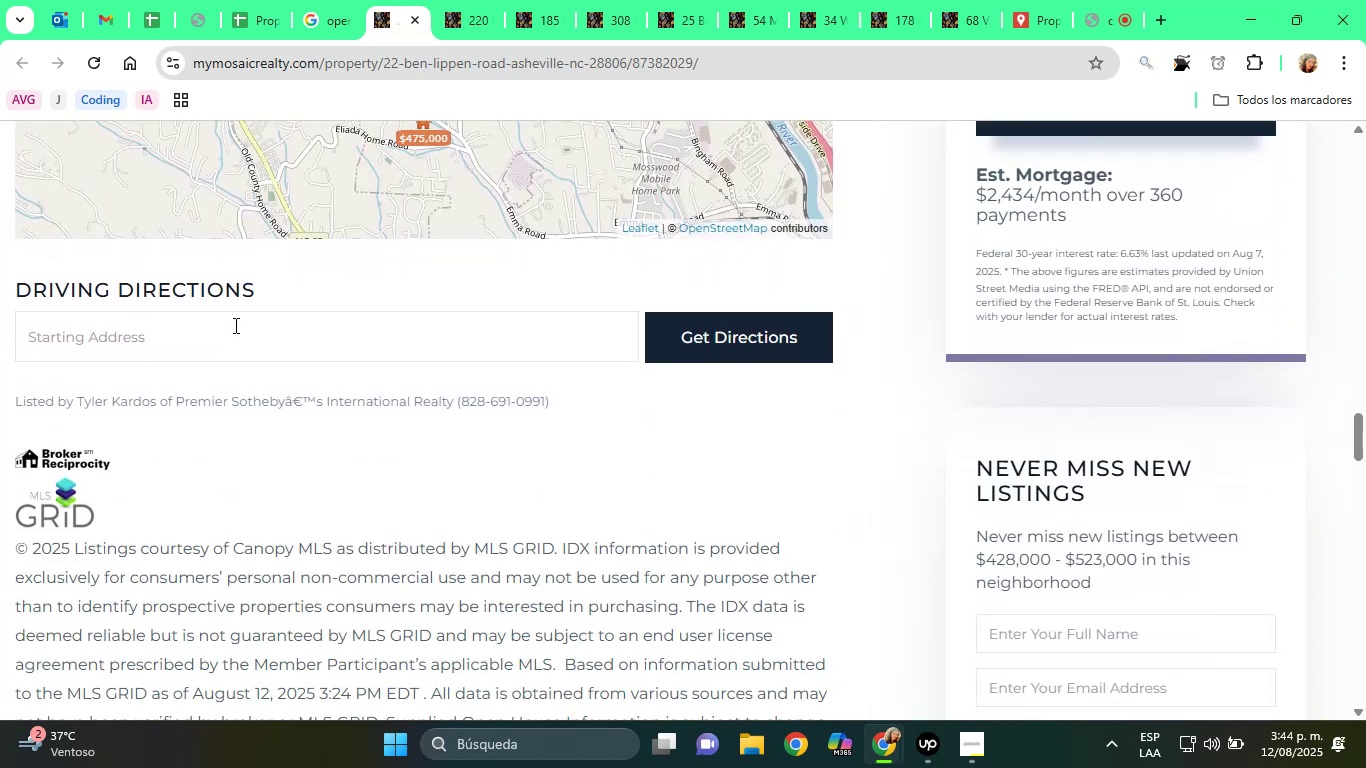 
scroll: coordinate [387, 420], scroll_direction: up, amount: 4.0
 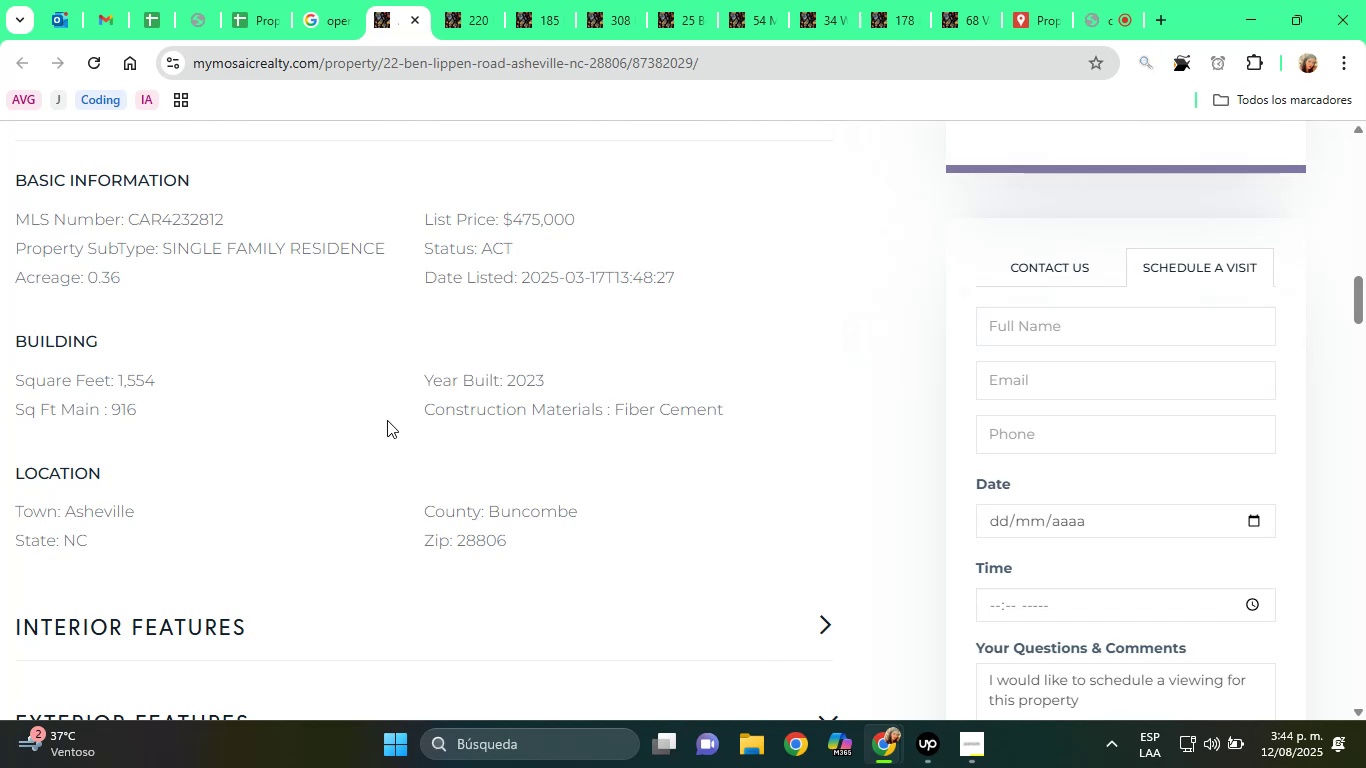 
wait(20.93)
 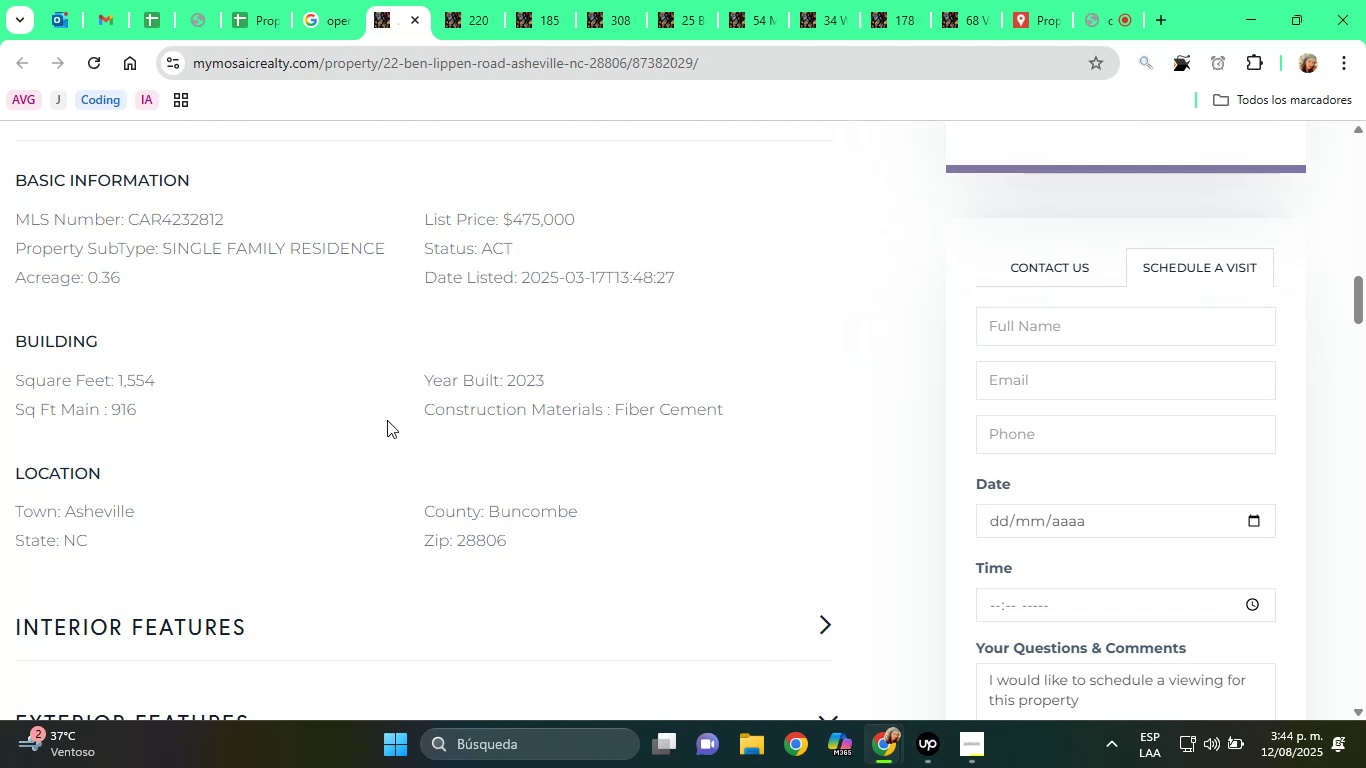 
scroll: coordinate [387, 420], scroll_direction: up, amount: 10.0
 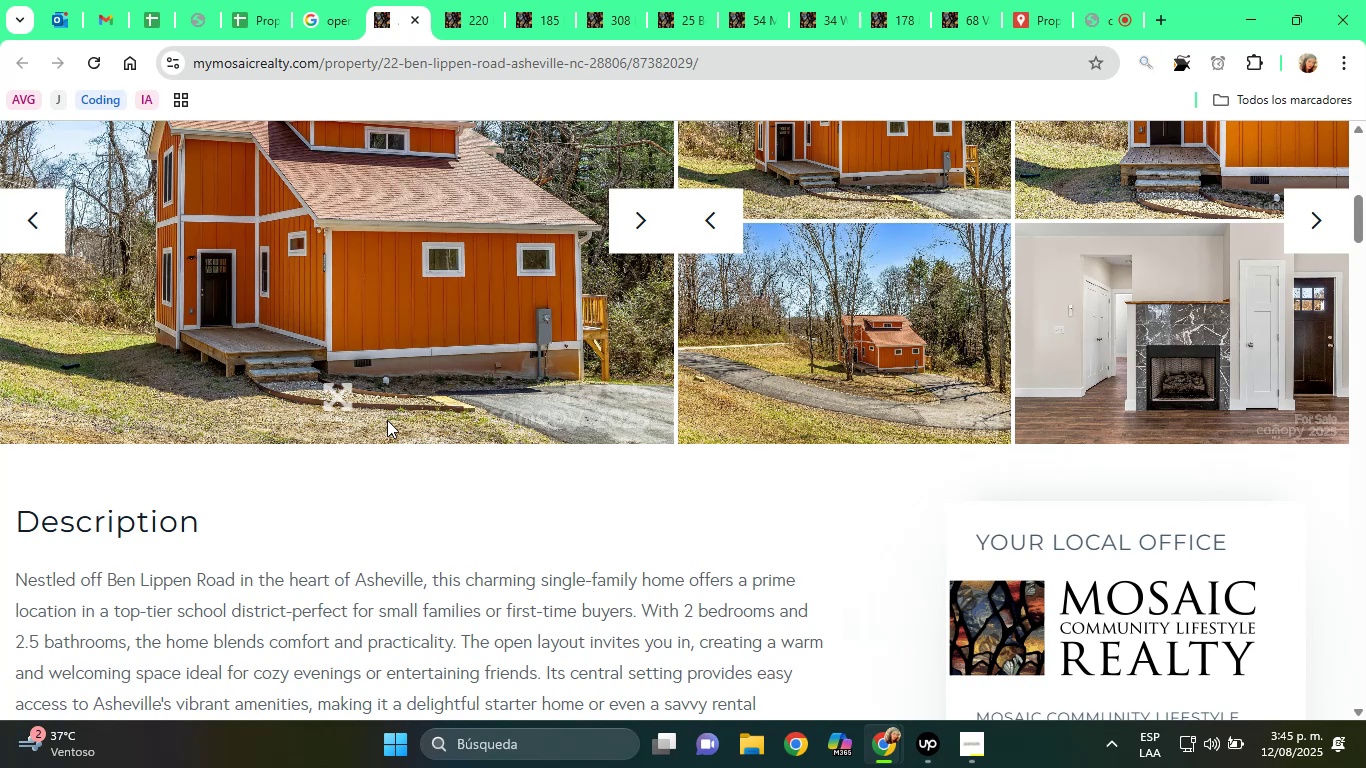 
wait(13.26)
 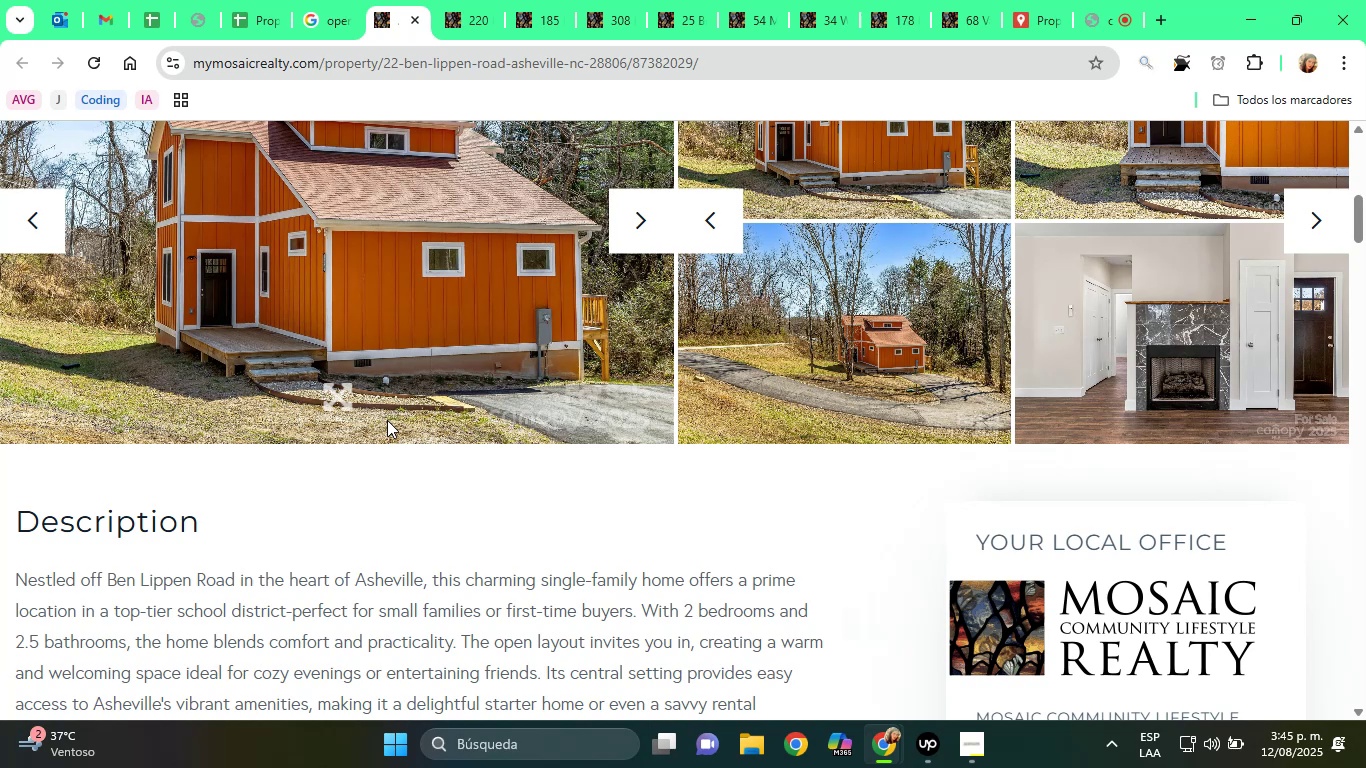 
scroll: coordinate [487, 574], scroll_direction: down, amount: 2.0
 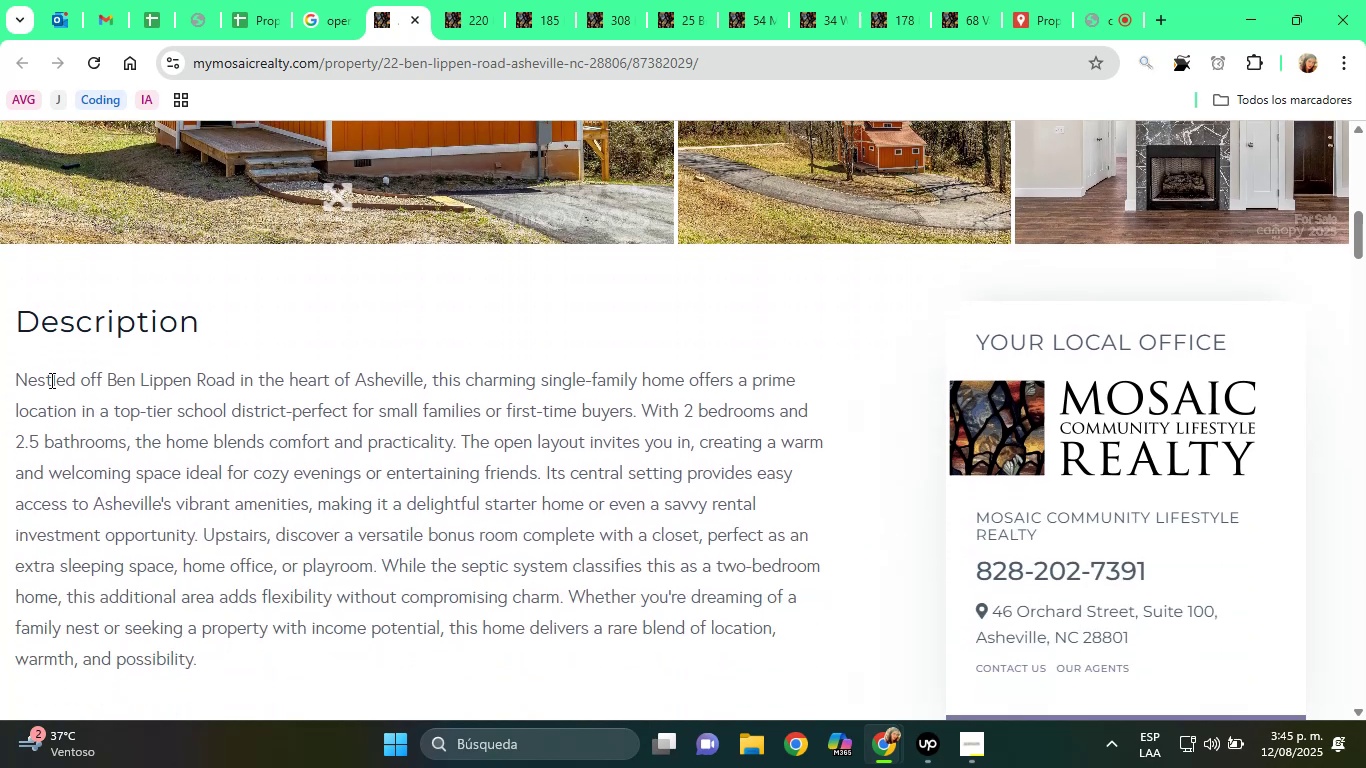 
left_click_drag(start_coordinate=[0, 379], to_coordinate=[262, 391])
 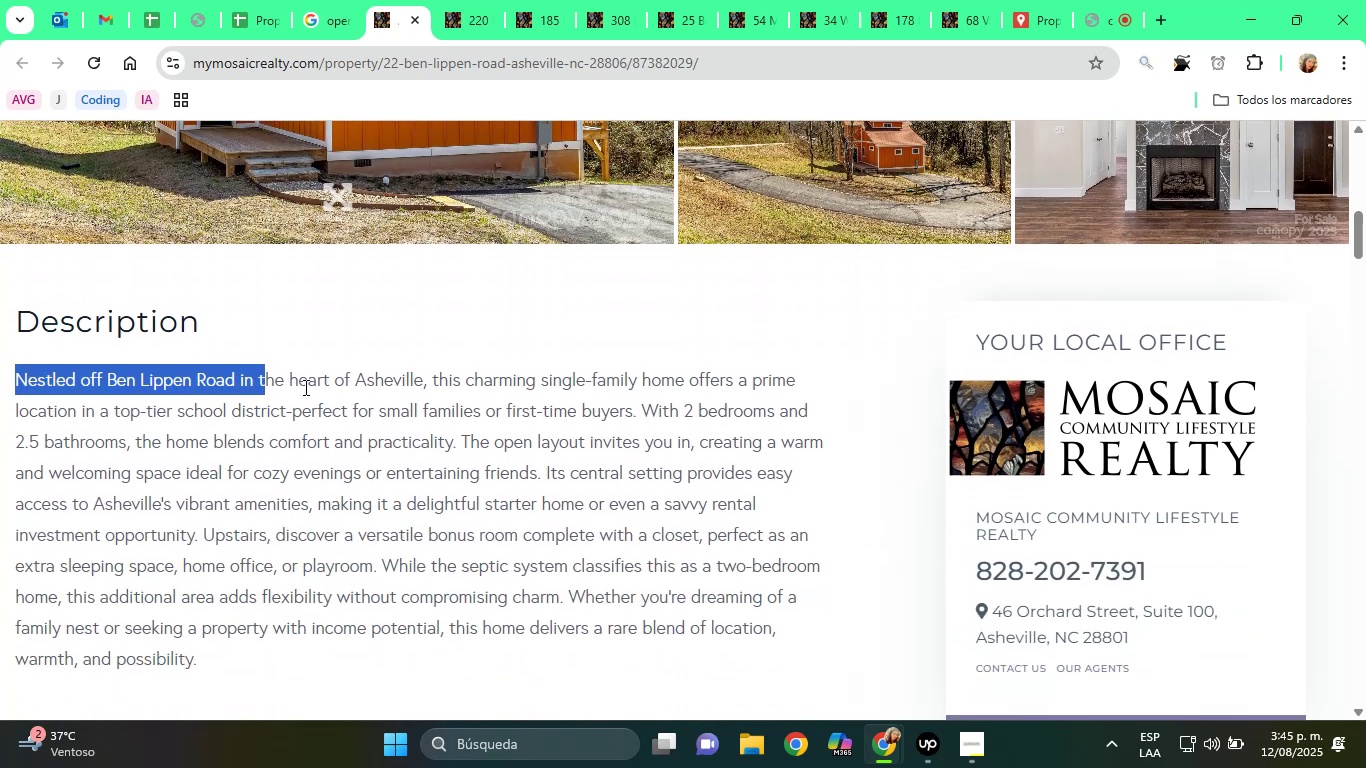 
left_click([304, 387])
 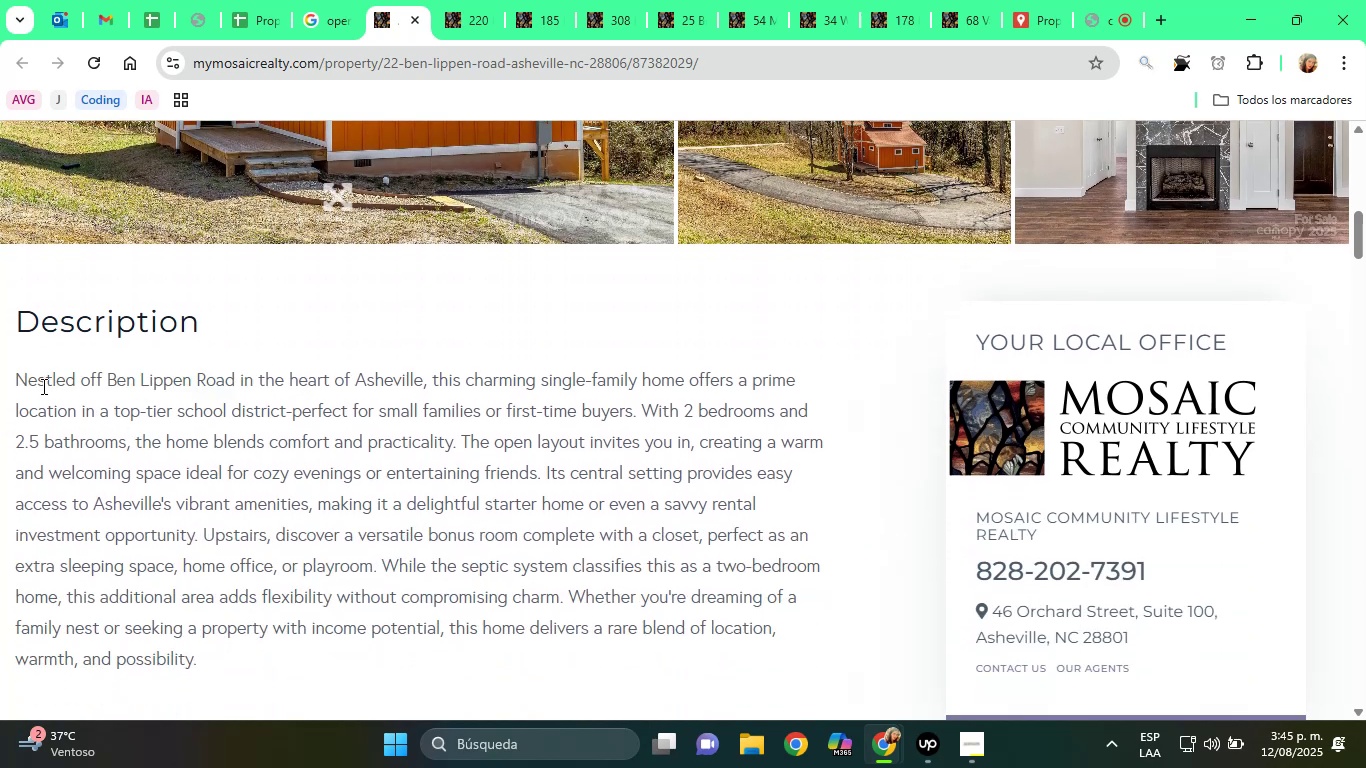 
left_click_drag(start_coordinate=[14, 381], to_coordinate=[427, 388])
 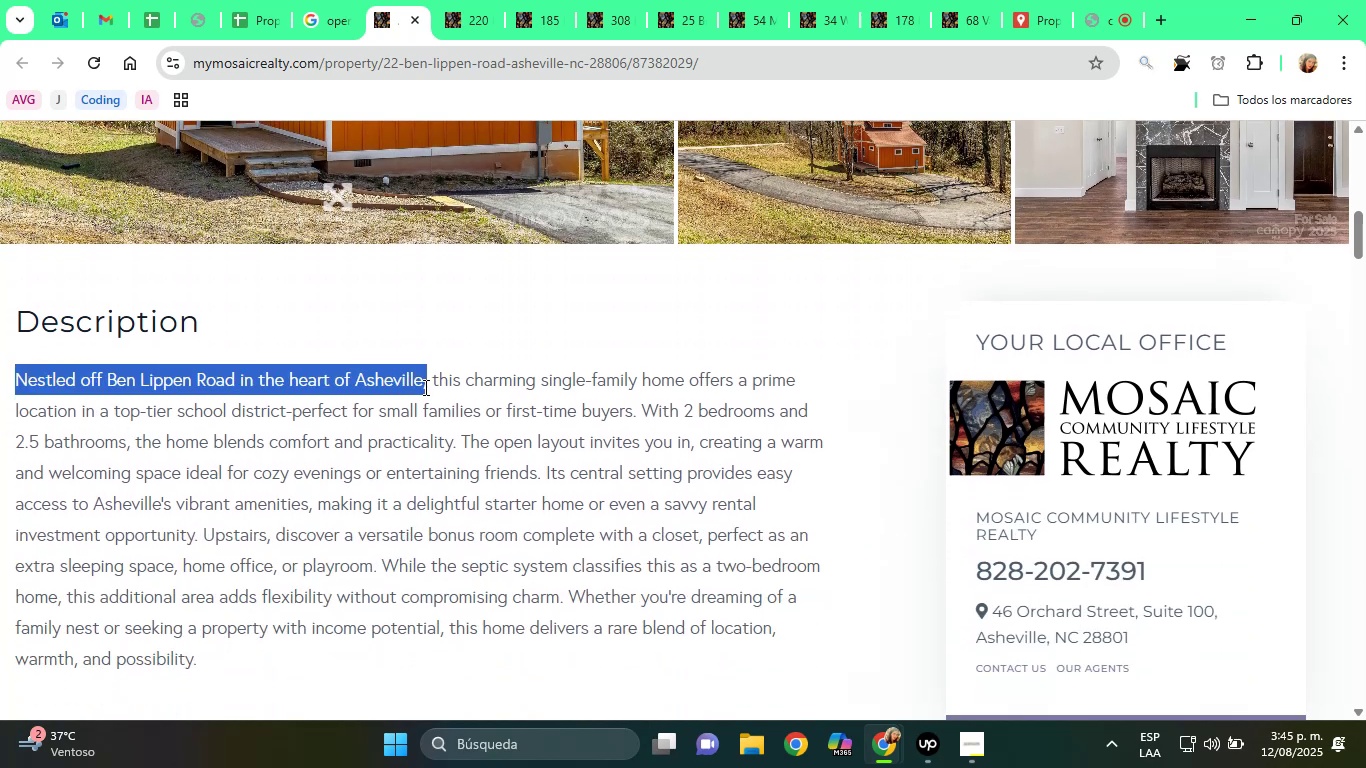 
right_click([424, 387])
 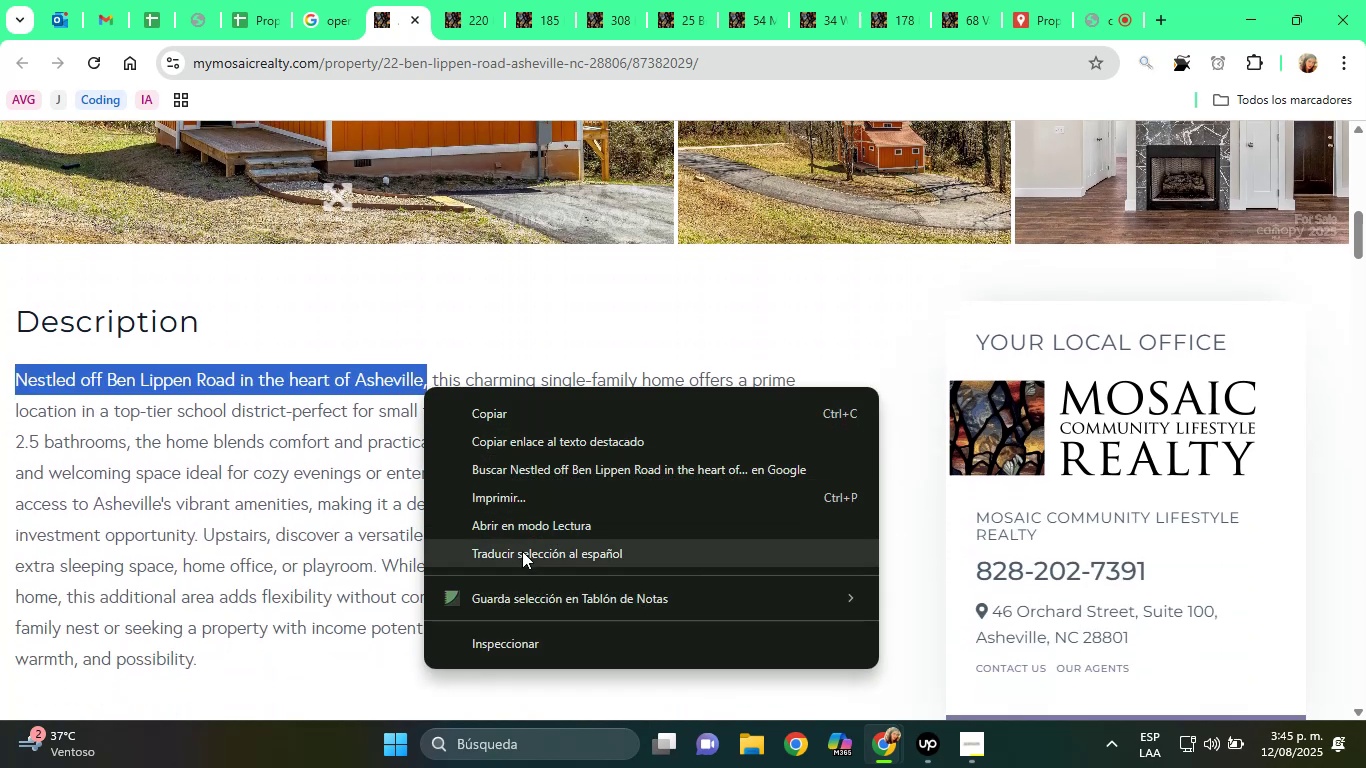 
left_click([522, 557])
 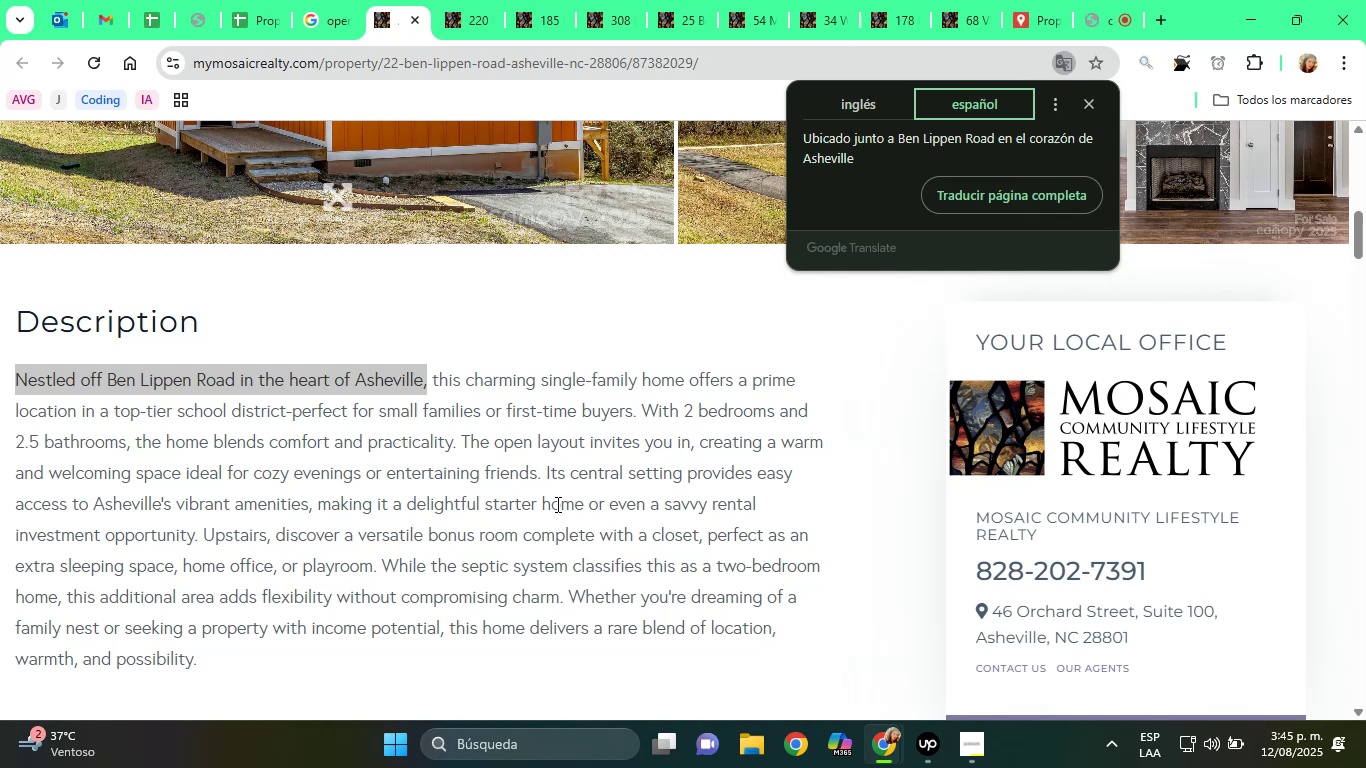 
wait(7.61)
 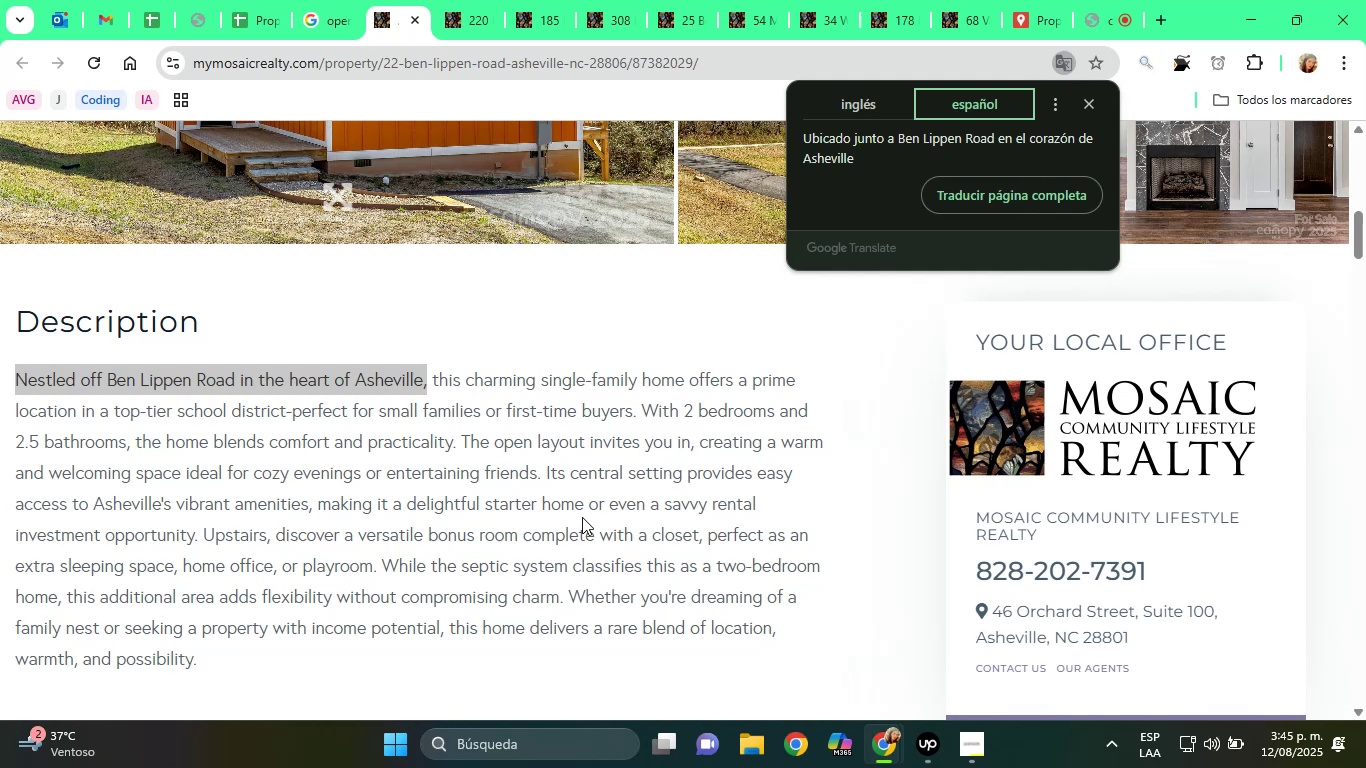 
left_click([540, 500])
 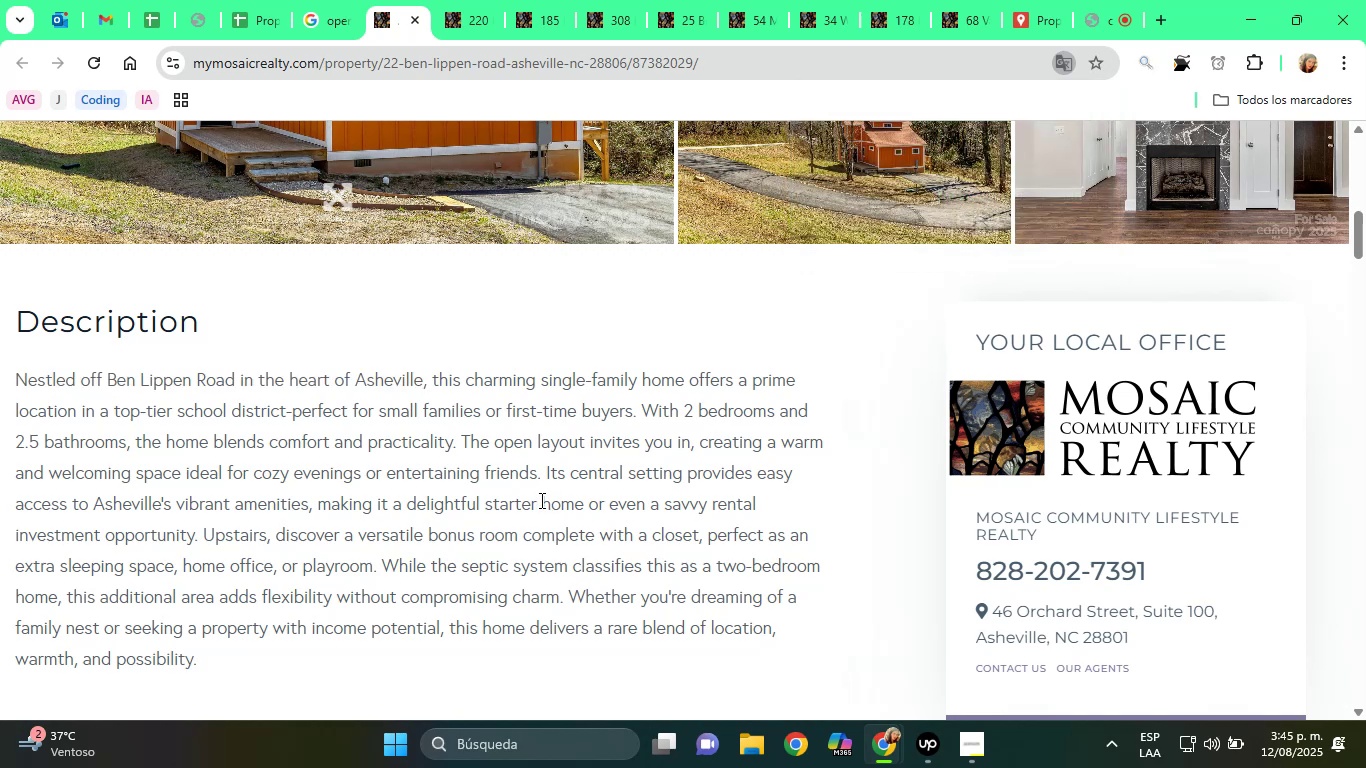 
scroll: coordinate [540, 500], scroll_direction: up, amount: 9.0
 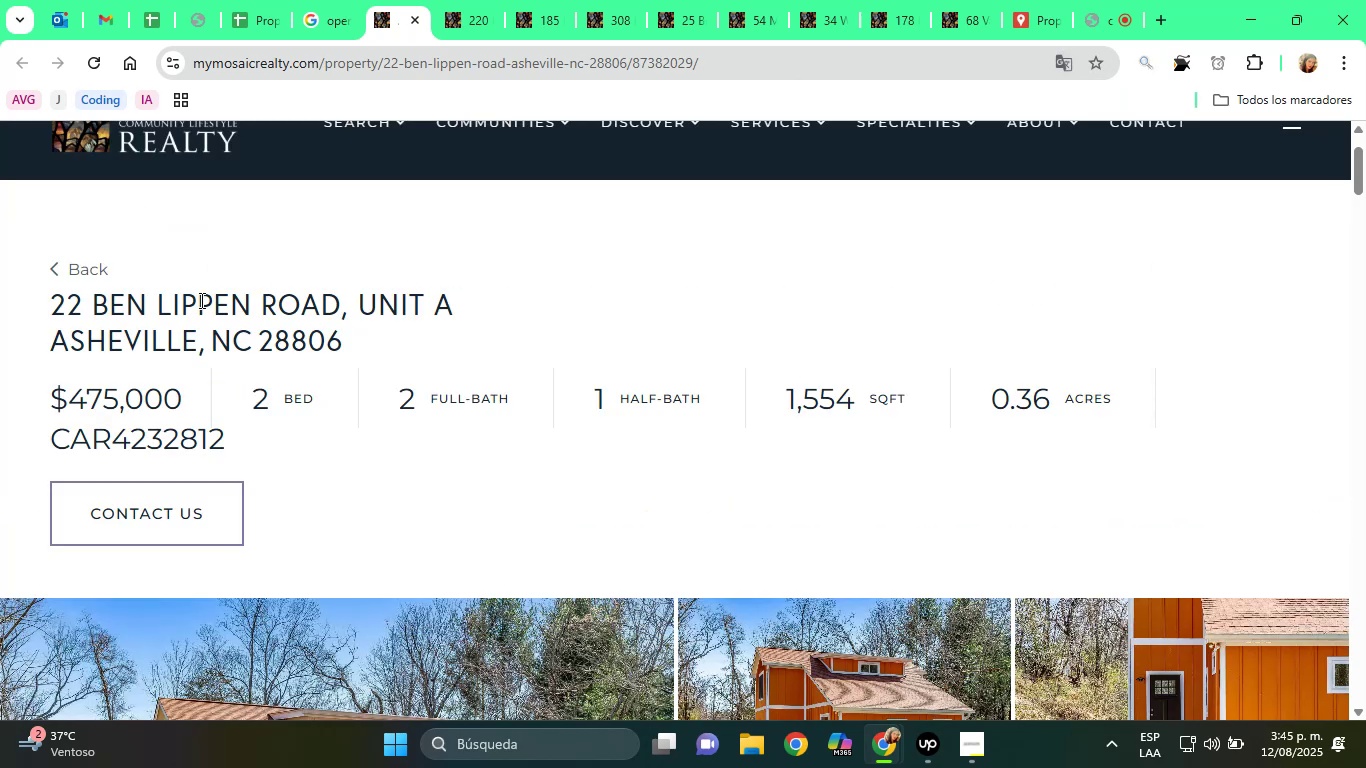 
scroll: coordinate [353, 427], scroll_direction: down, amount: 7.0
 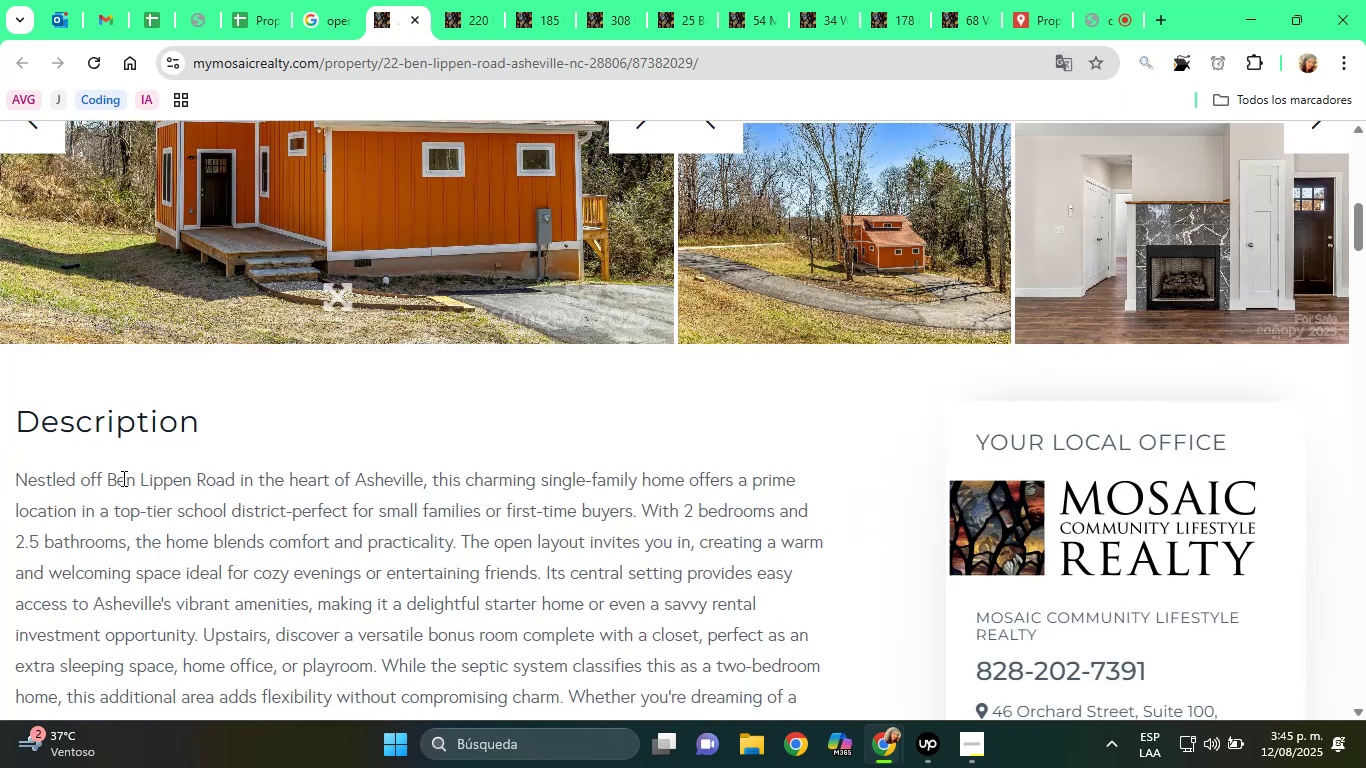 
left_click_drag(start_coordinate=[104, 480], to_coordinate=[234, 484])
 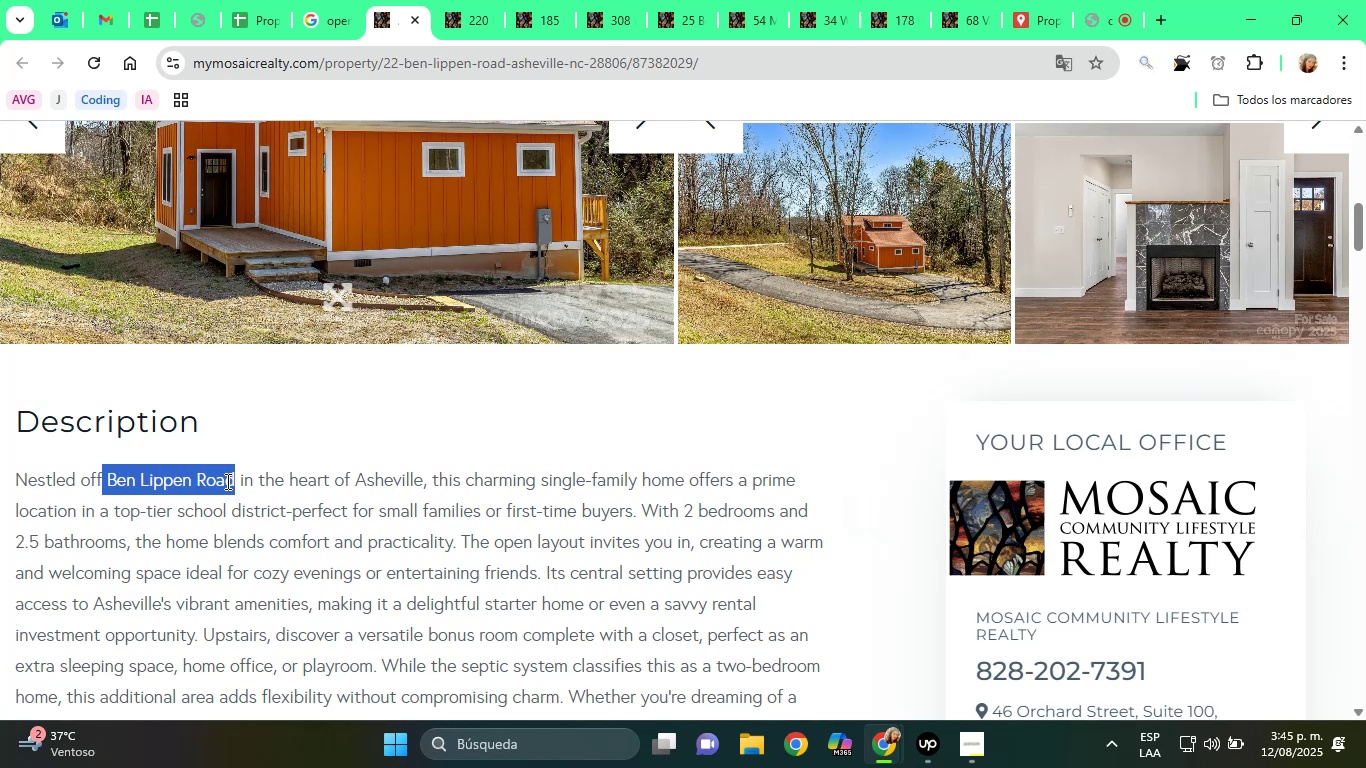 
right_click([226, 481])
 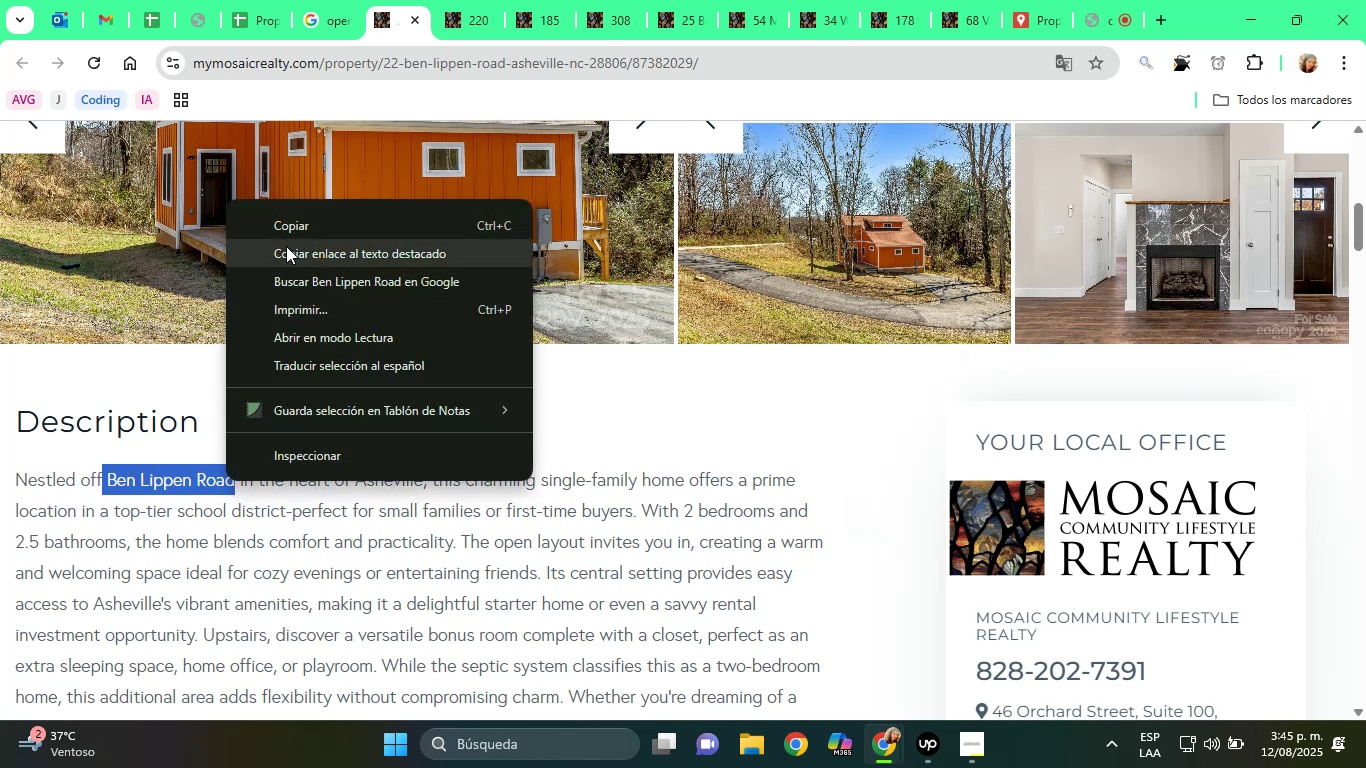 
left_click([293, 213])
 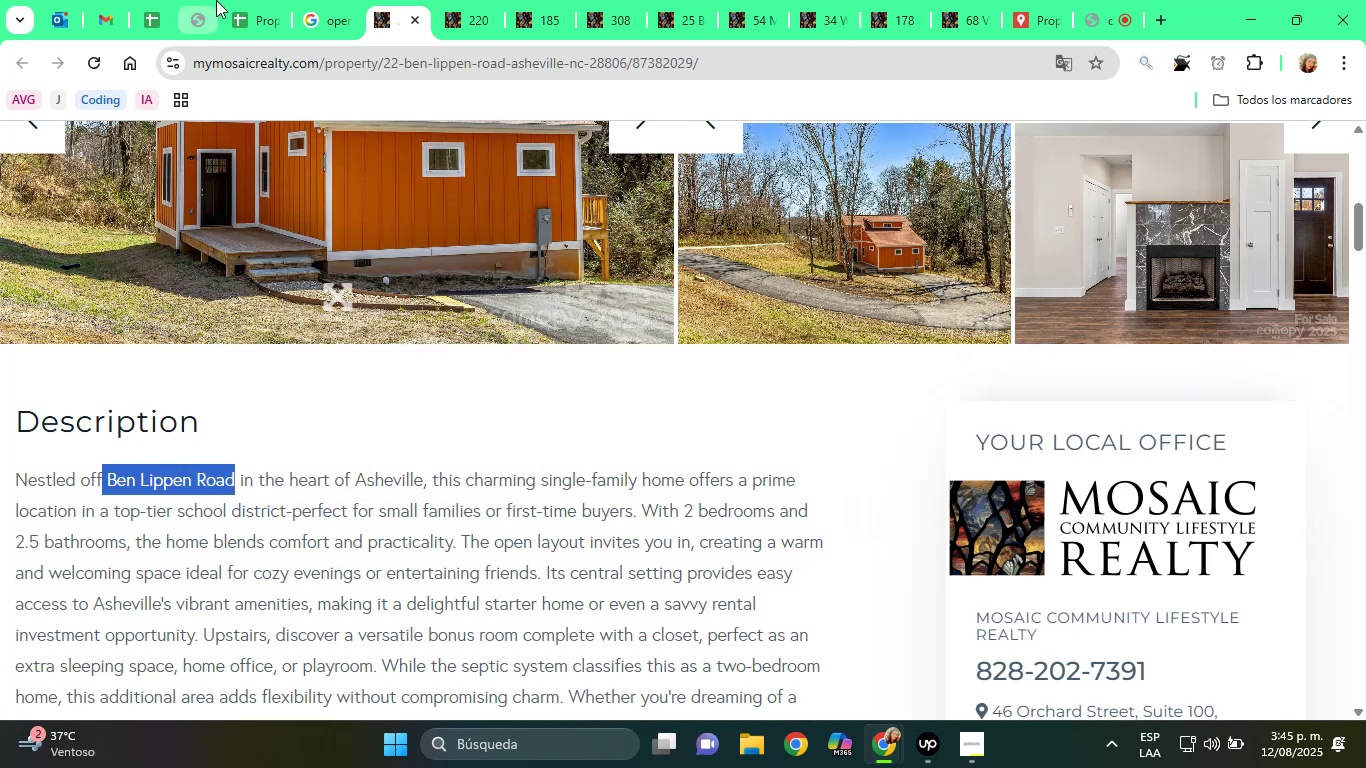 
left_click([252, 0])
 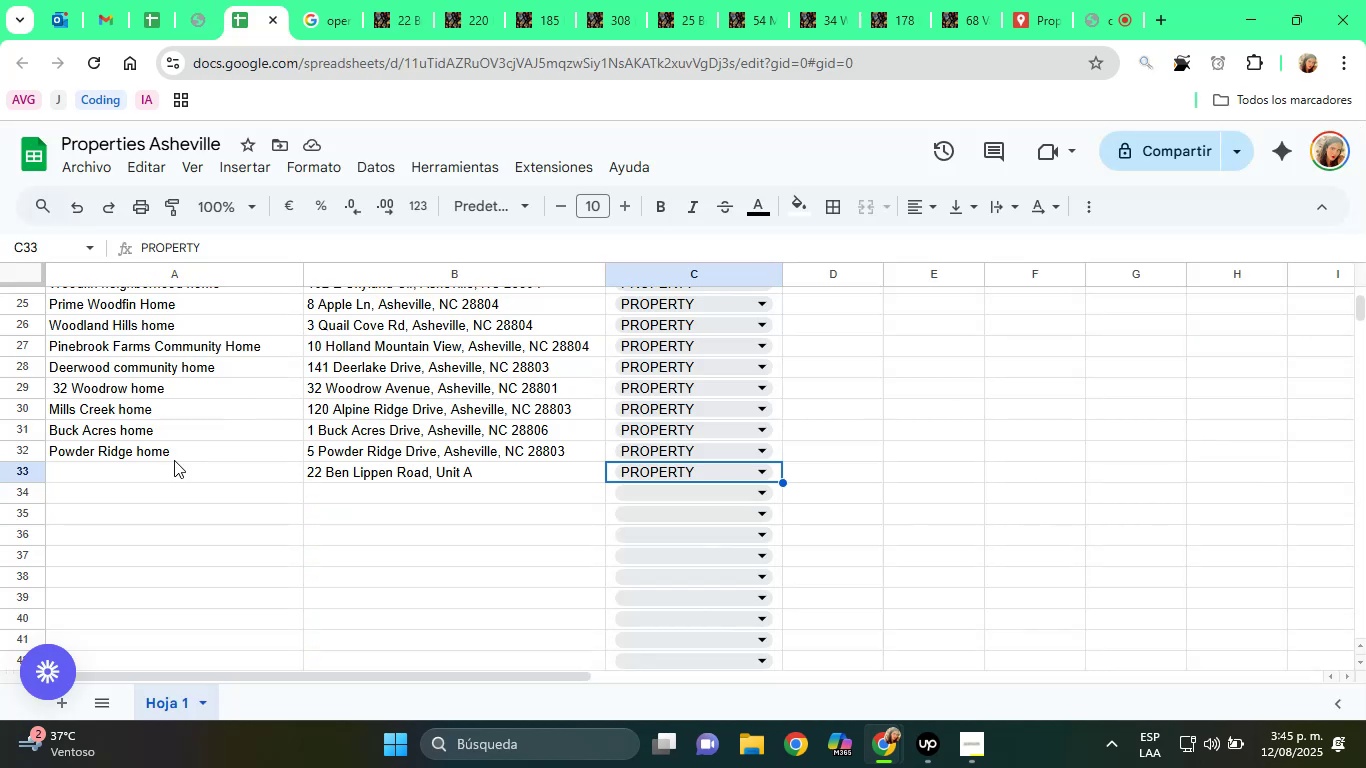 
left_click([132, 474])
 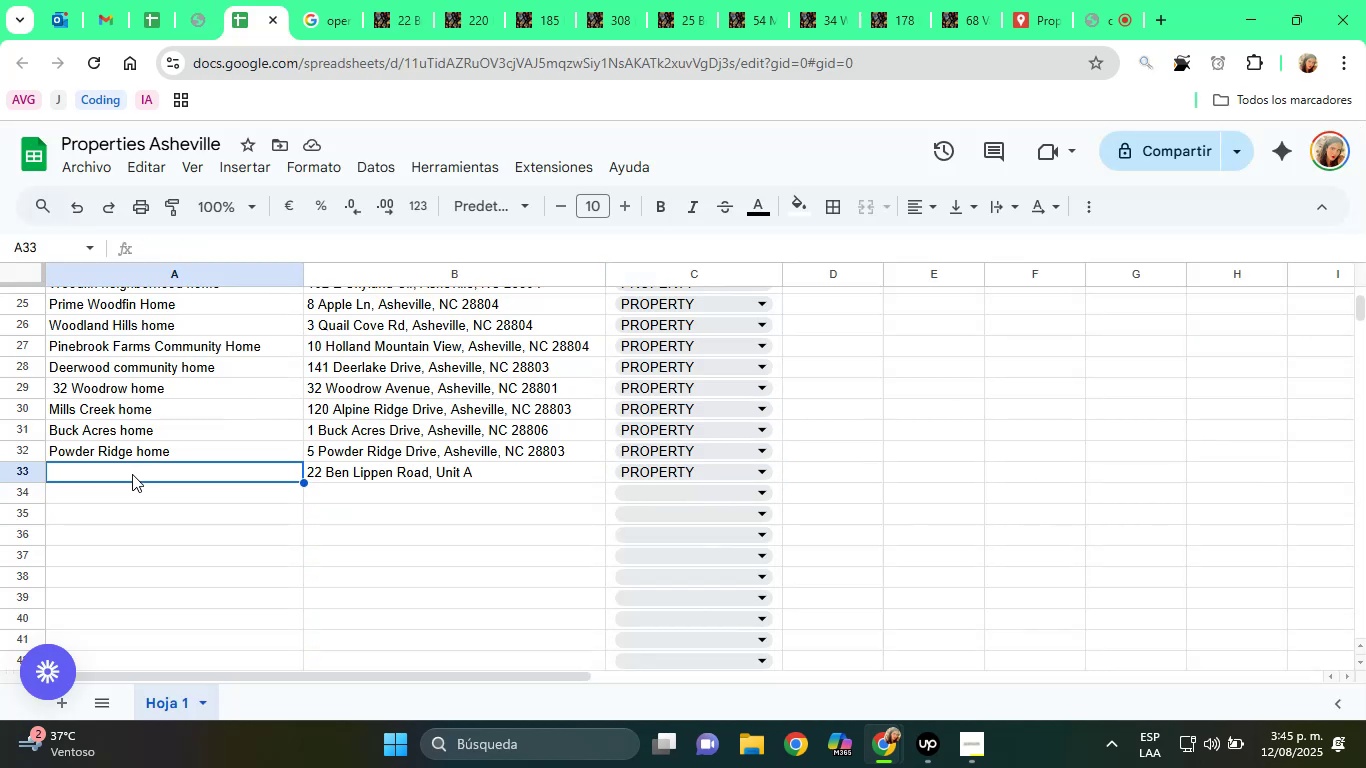 
right_click([132, 474])
 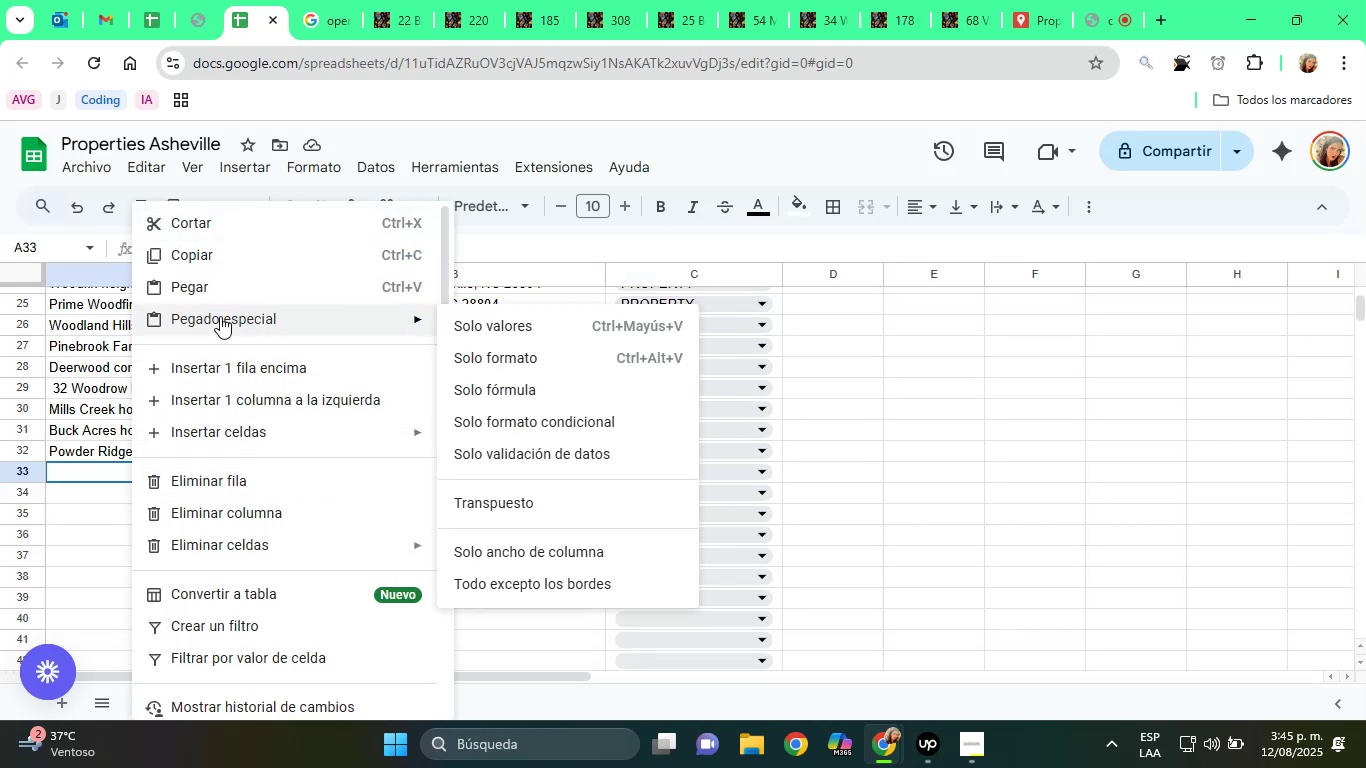 
left_click([538, 330])
 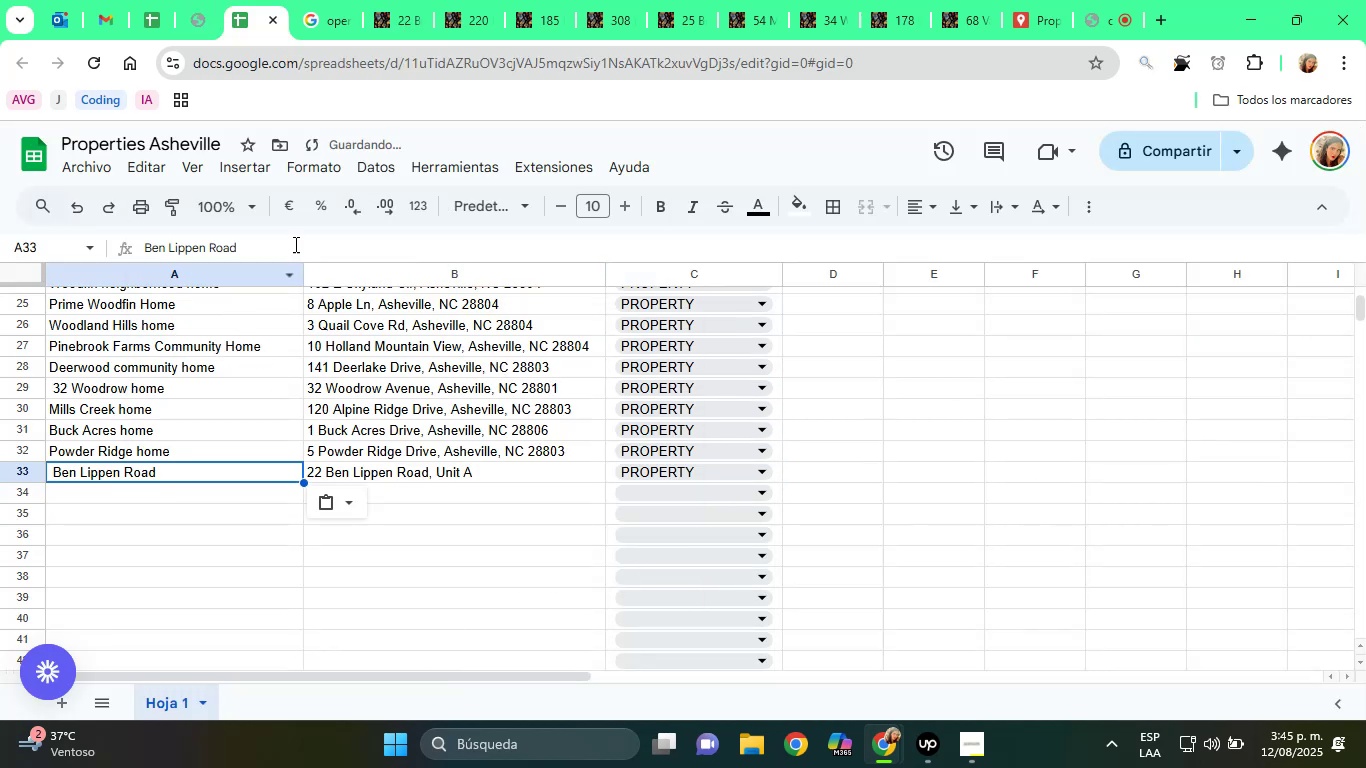 
type( home)
 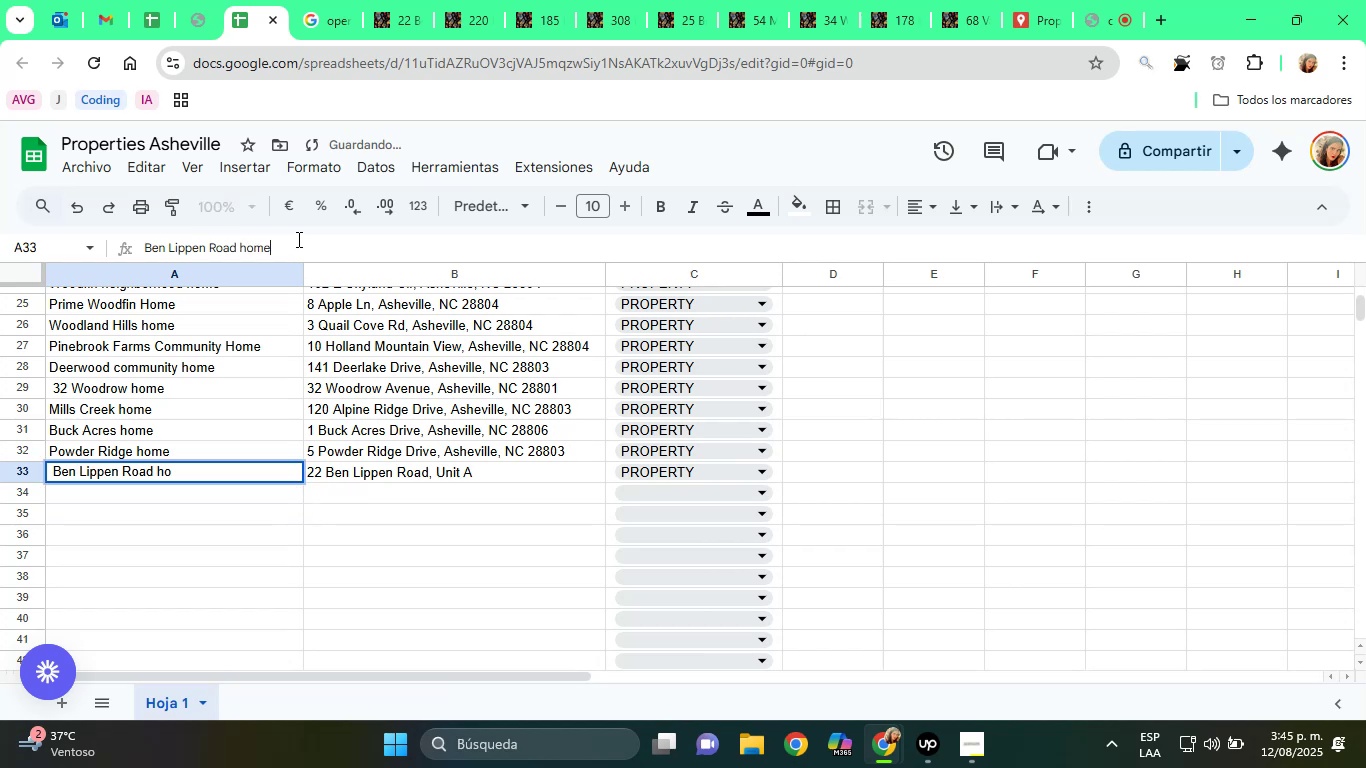 
key(Enter)
 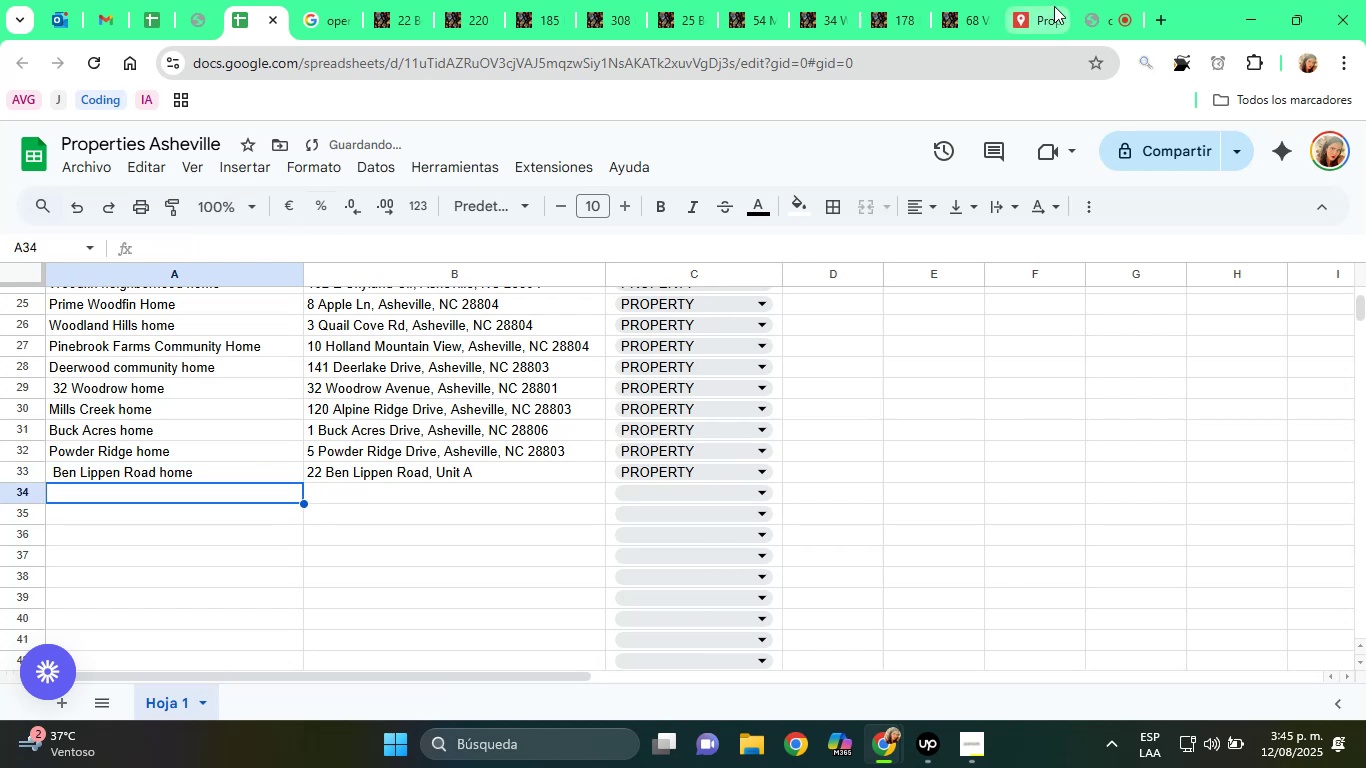 
left_click([1106, 0])
 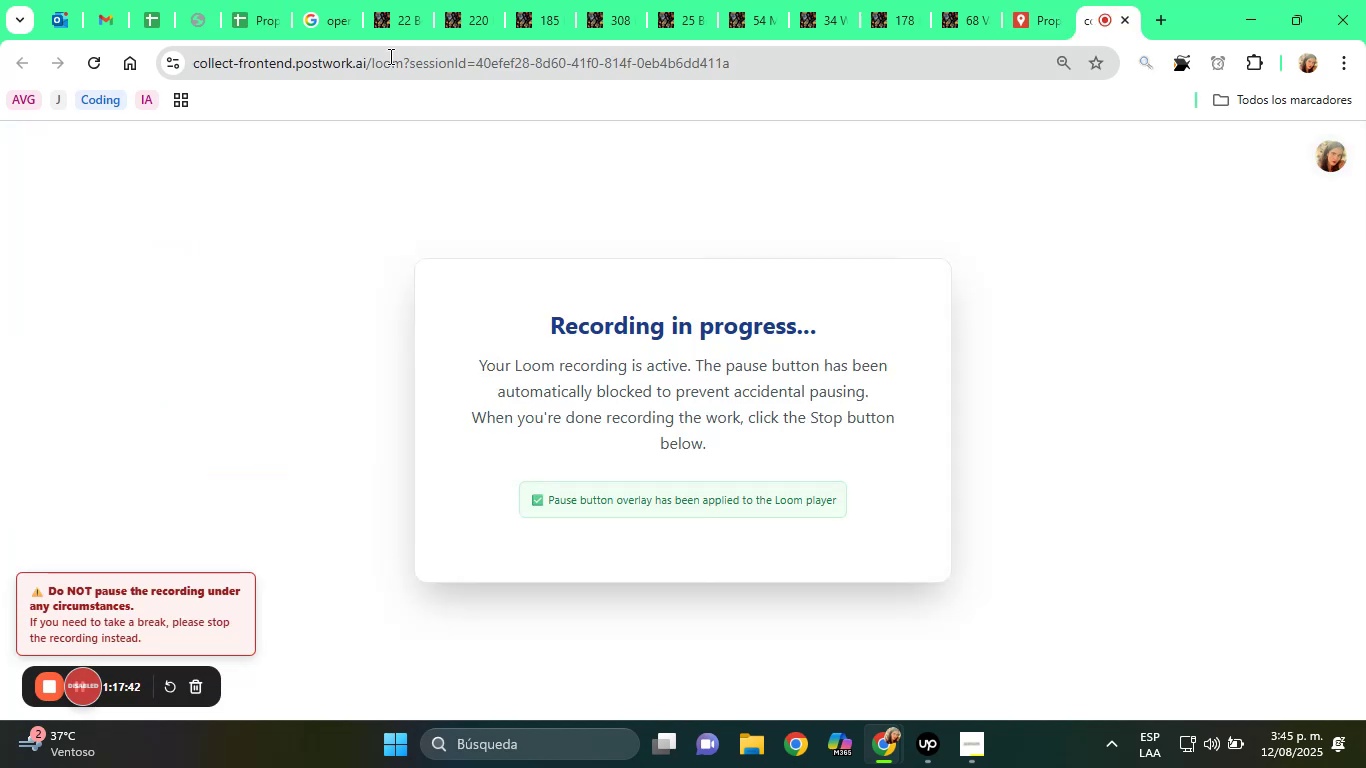 
left_click([368, 4])
 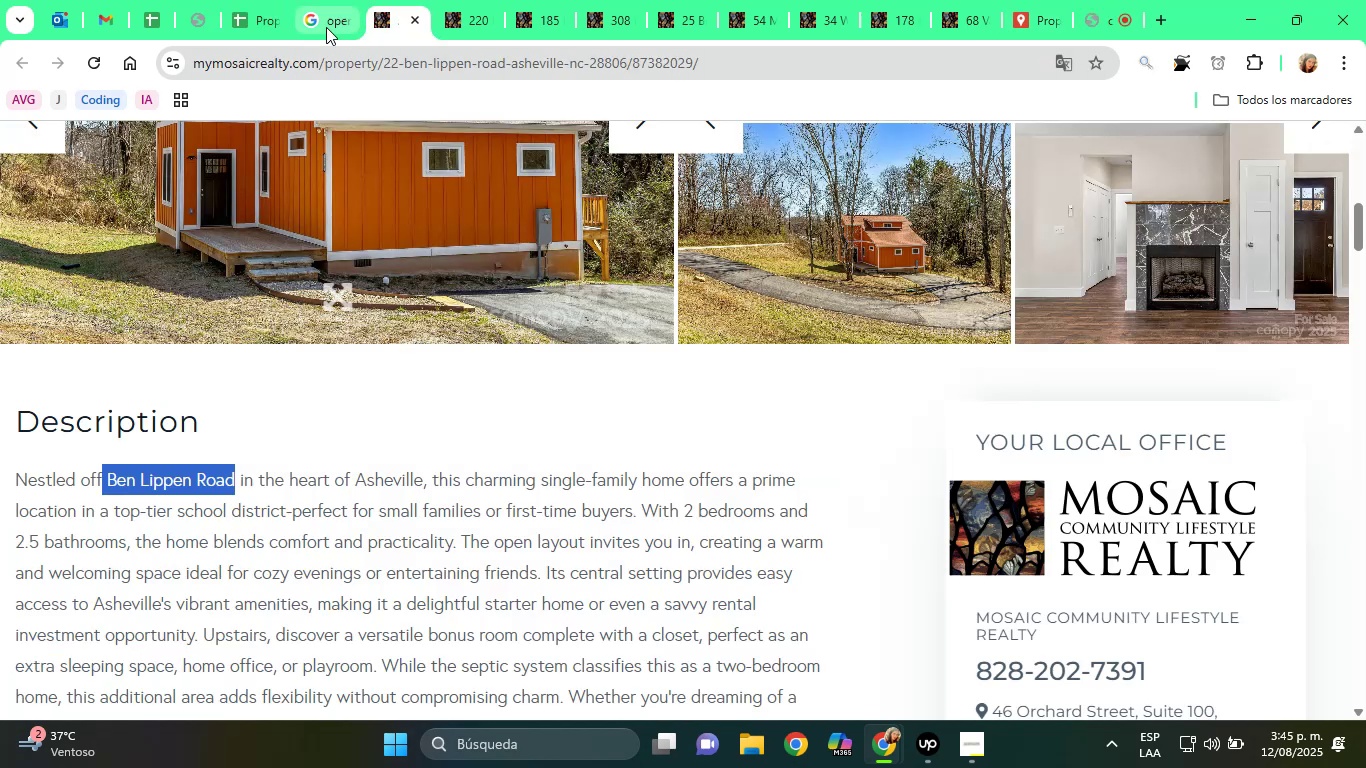 
scroll: coordinate [387, 374], scroll_direction: down, amount: 1.0
 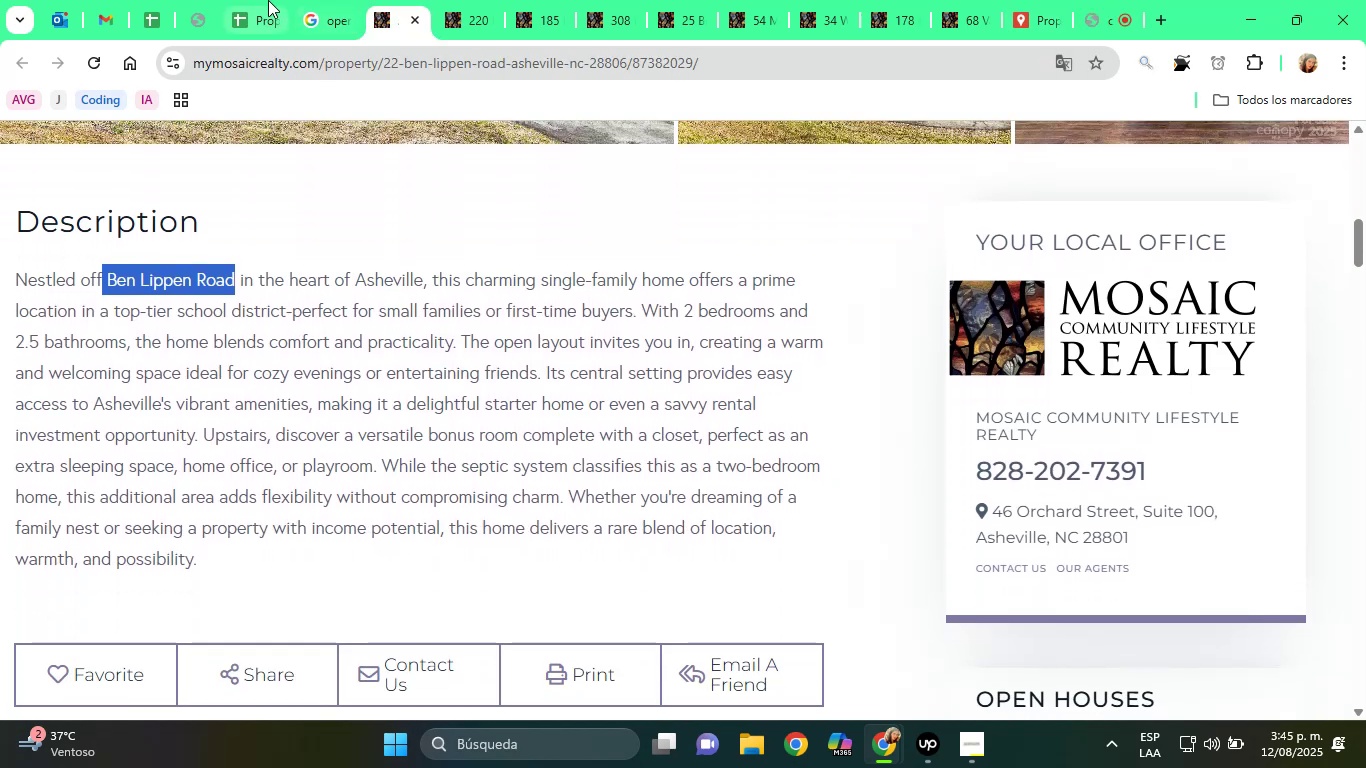 
left_click([251, 0])
 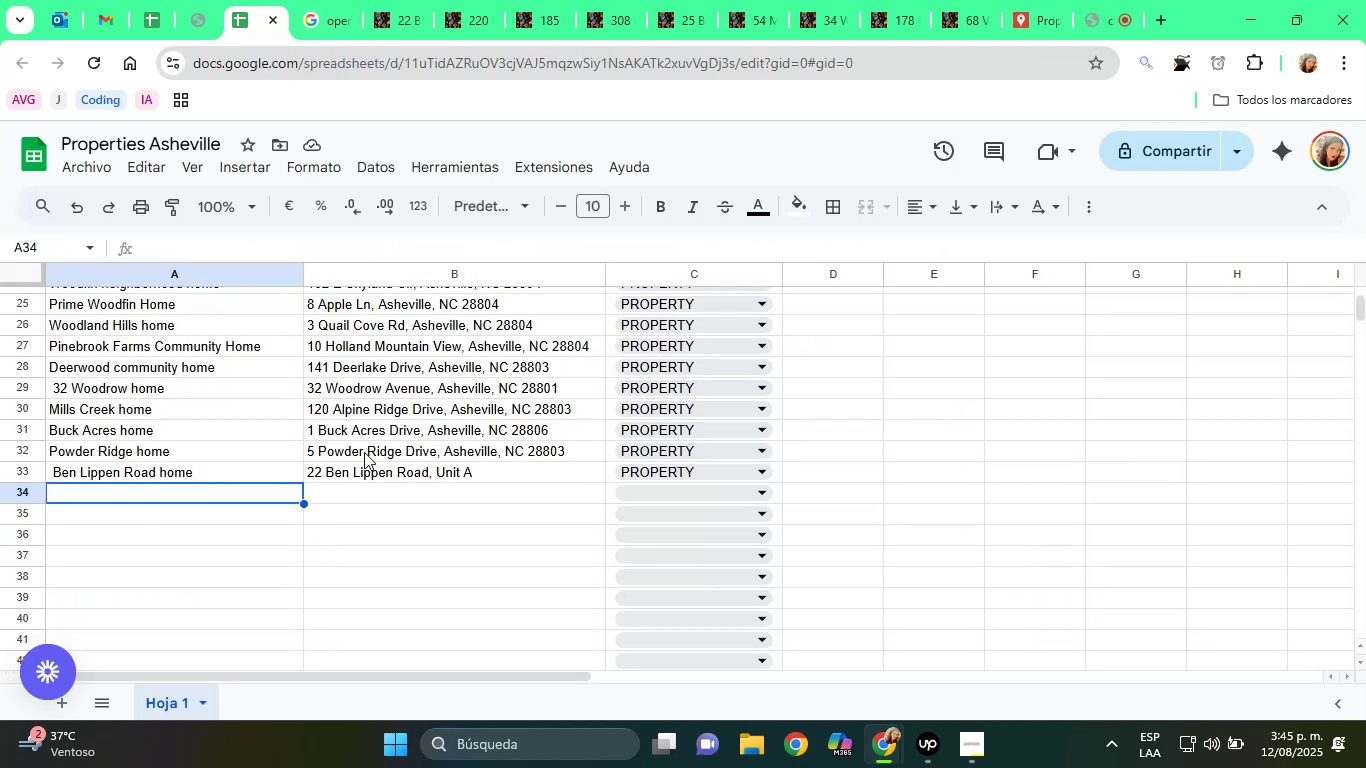 
left_click([390, 472])
 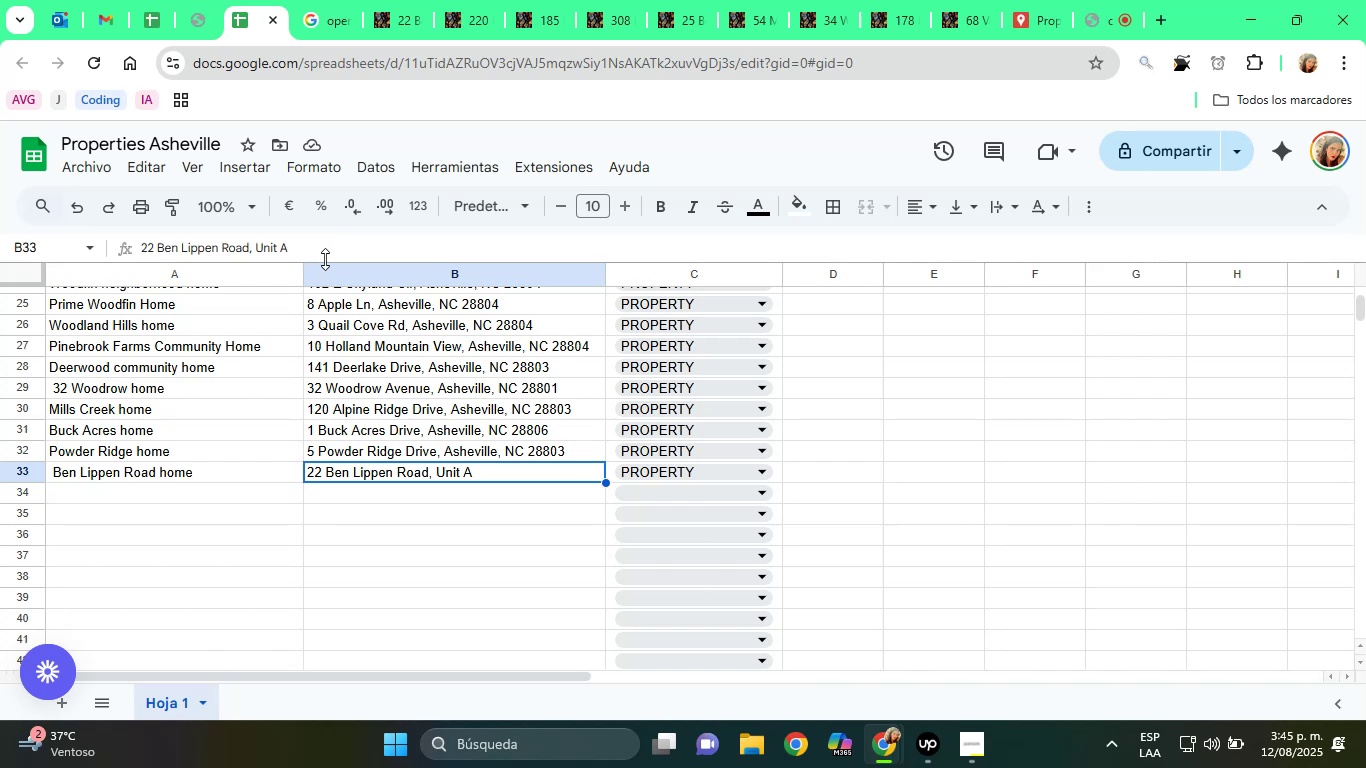 
double_click([293, 252])
 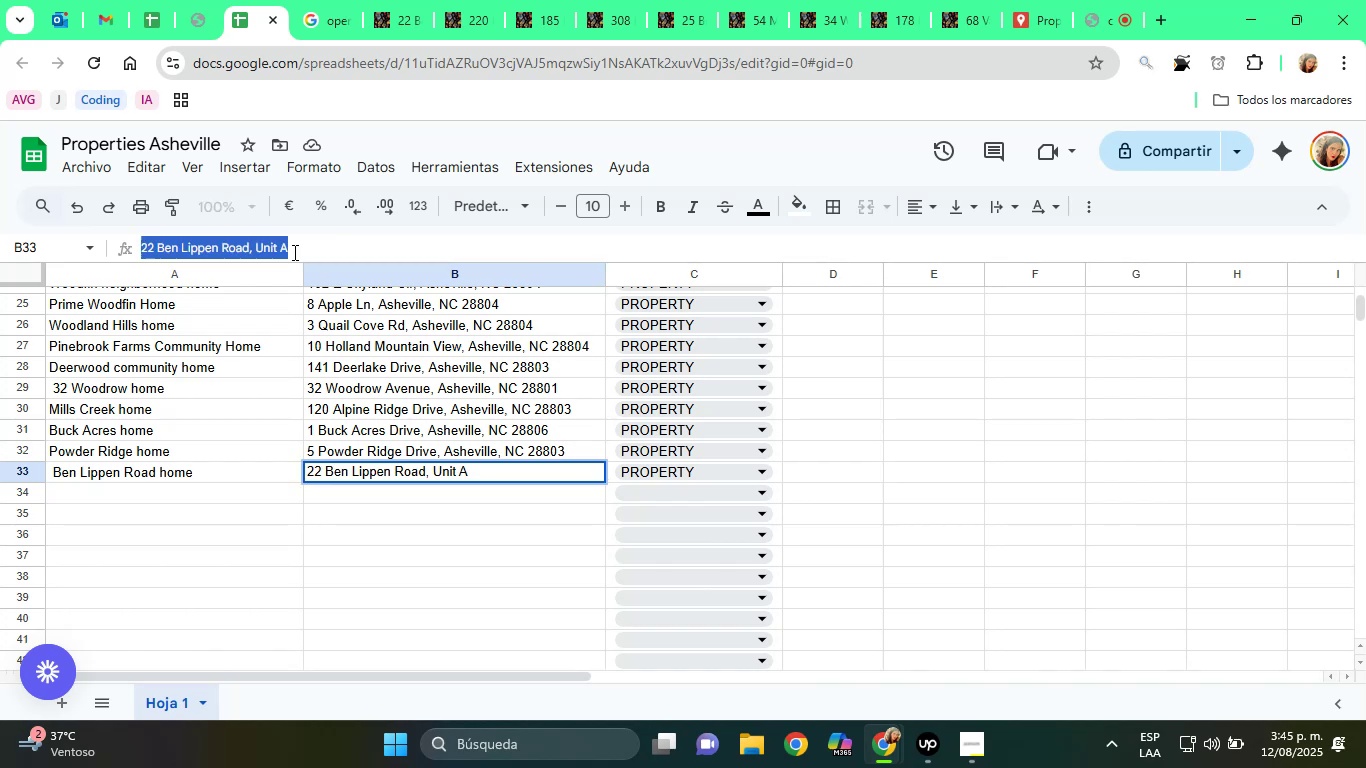 
triple_click([293, 252])
 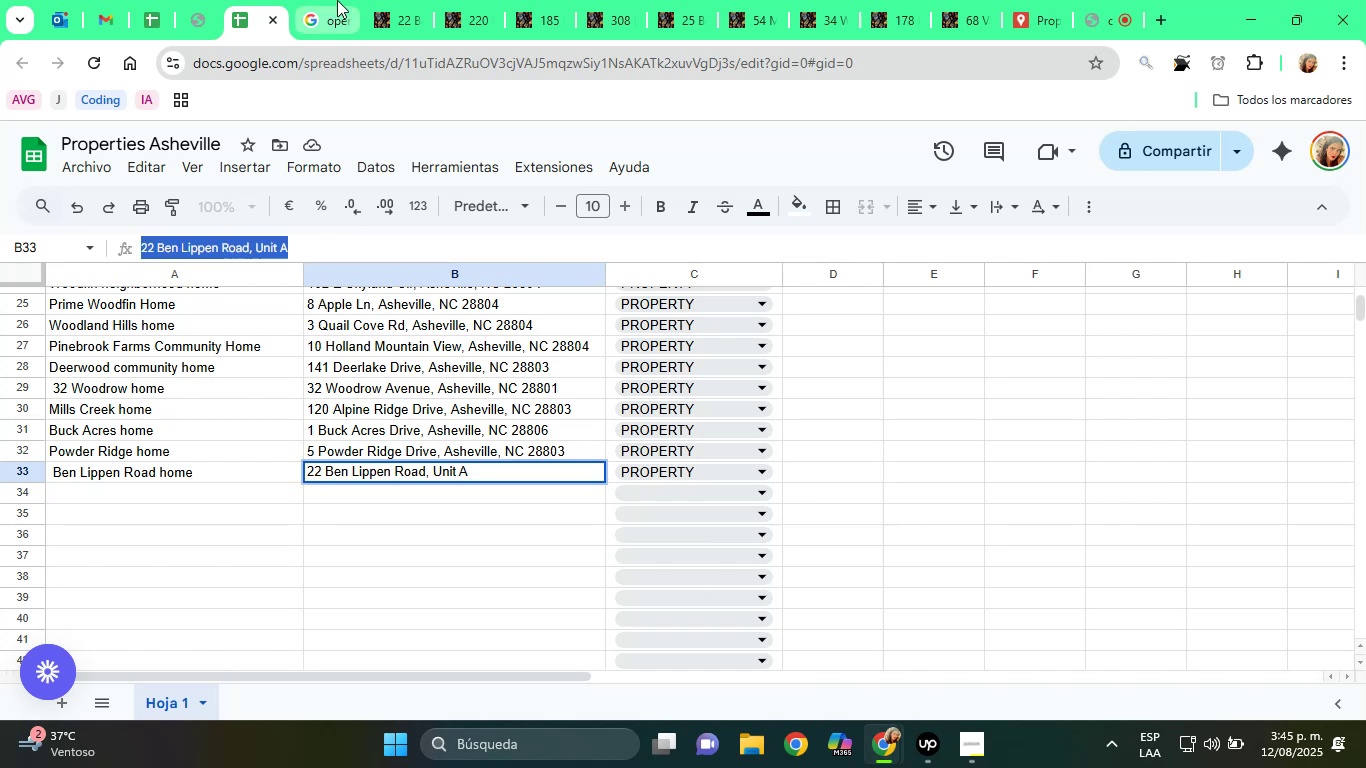 
left_click([378, 0])
 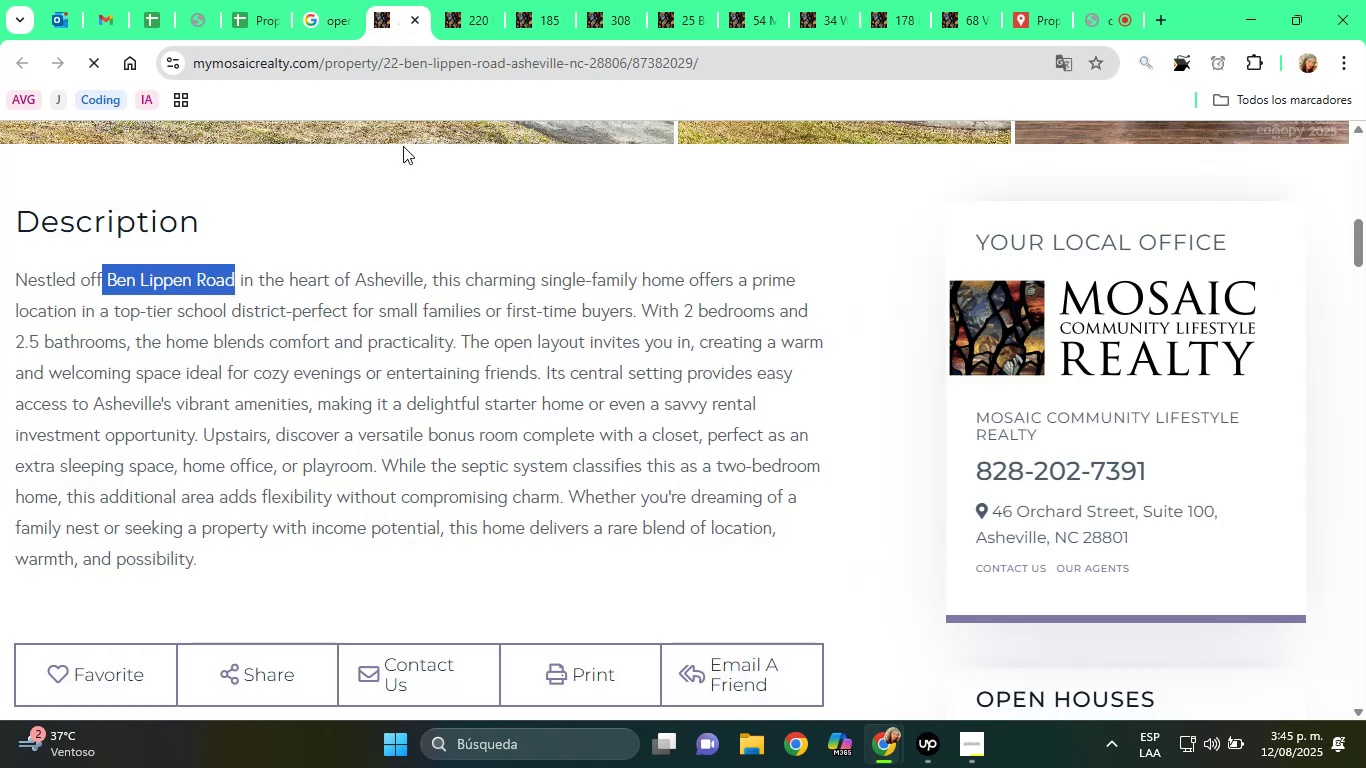 
scroll: coordinate [272, 206], scroll_direction: up, amount: 8.0
 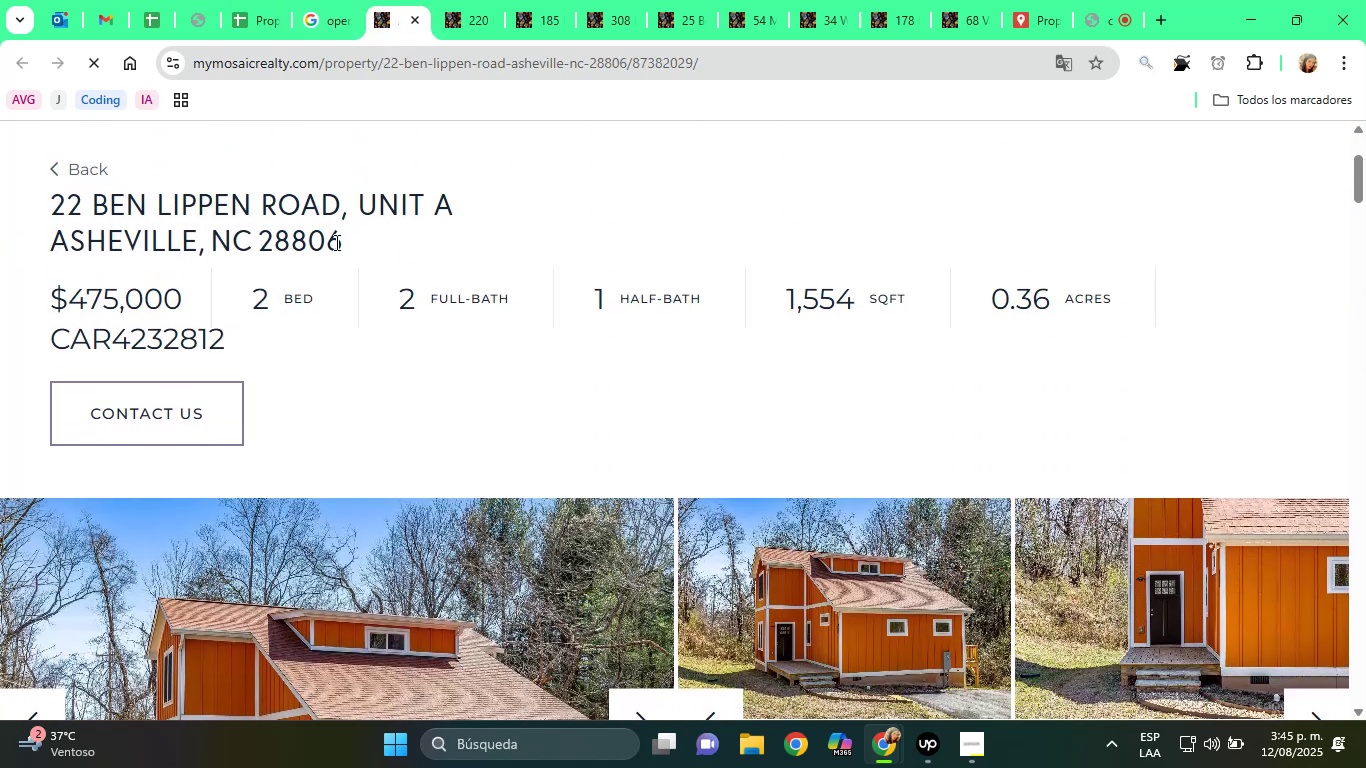 
left_click_drag(start_coordinate=[365, 242], to_coordinate=[56, 242])
 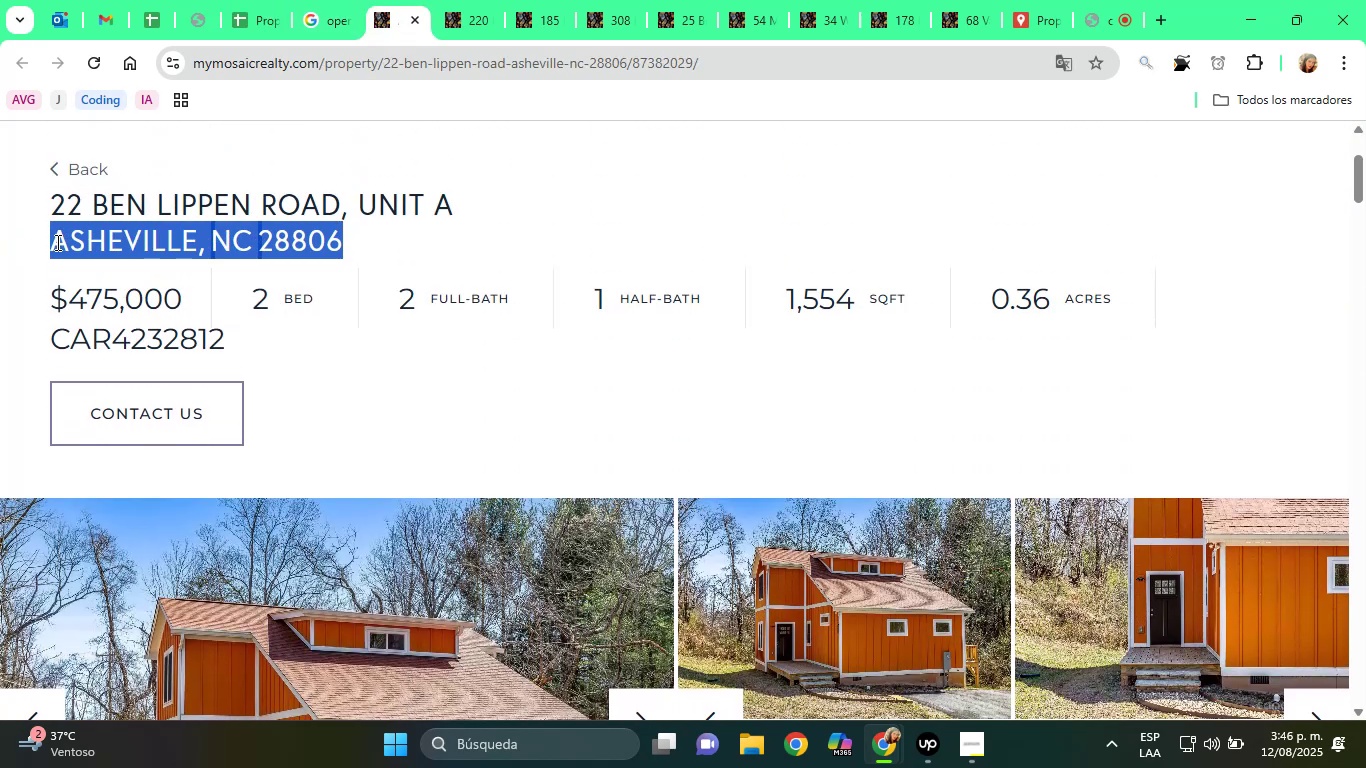 
key(Control+C)
 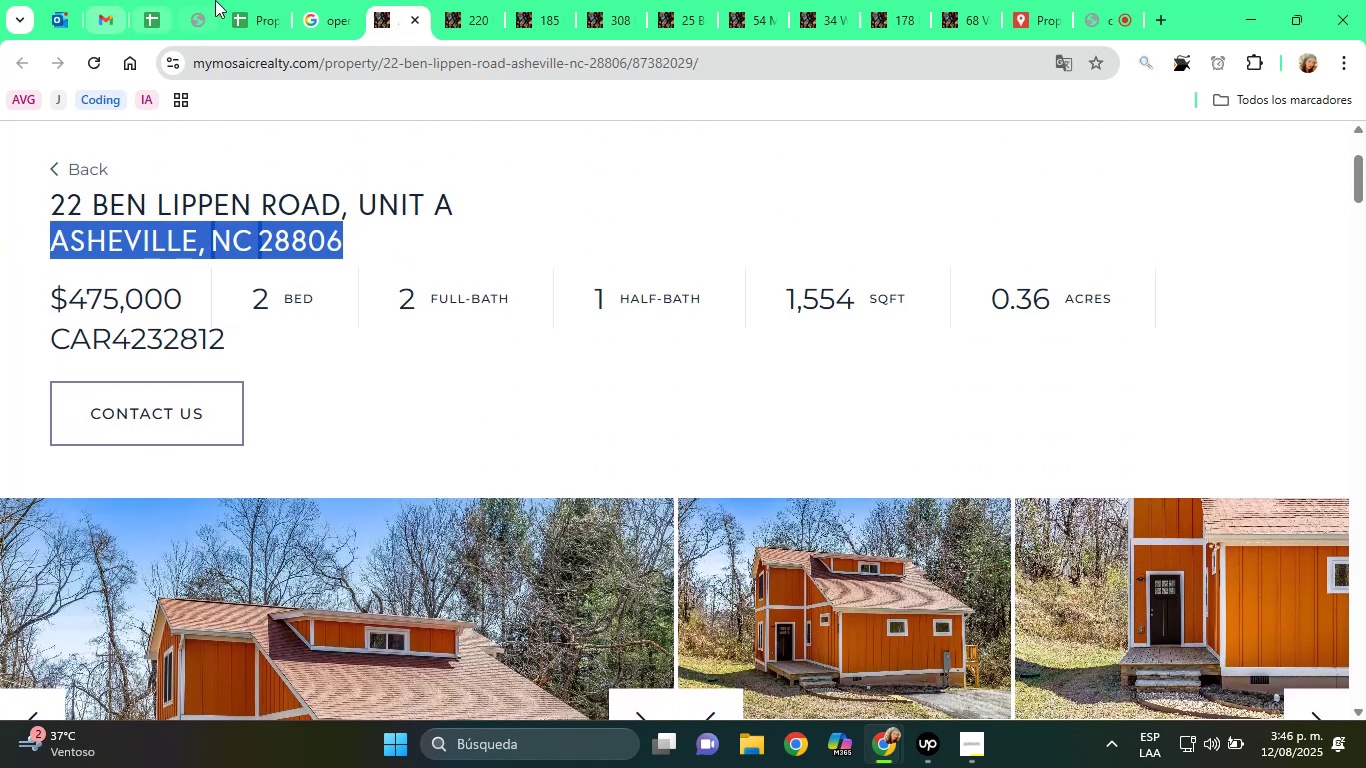 
left_click([235, 0])
 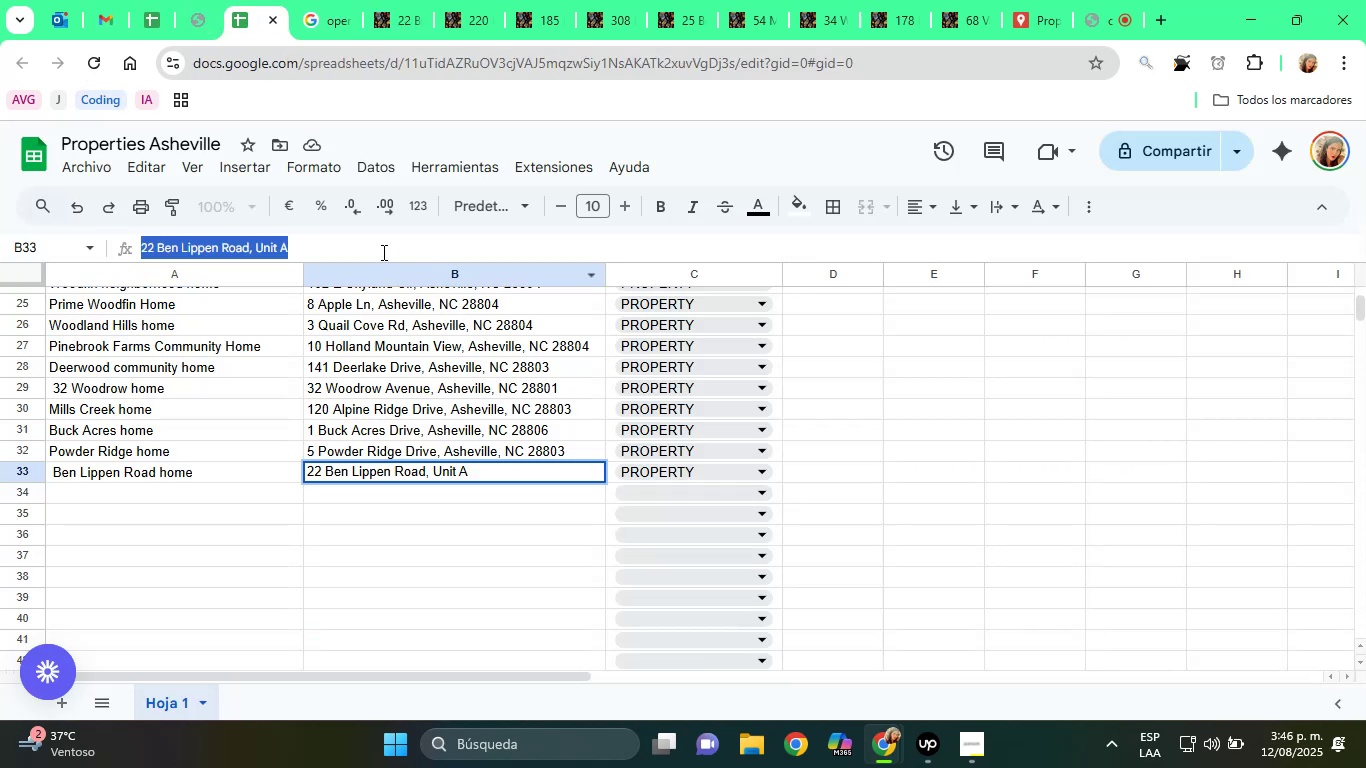 
left_click([380, 251])
 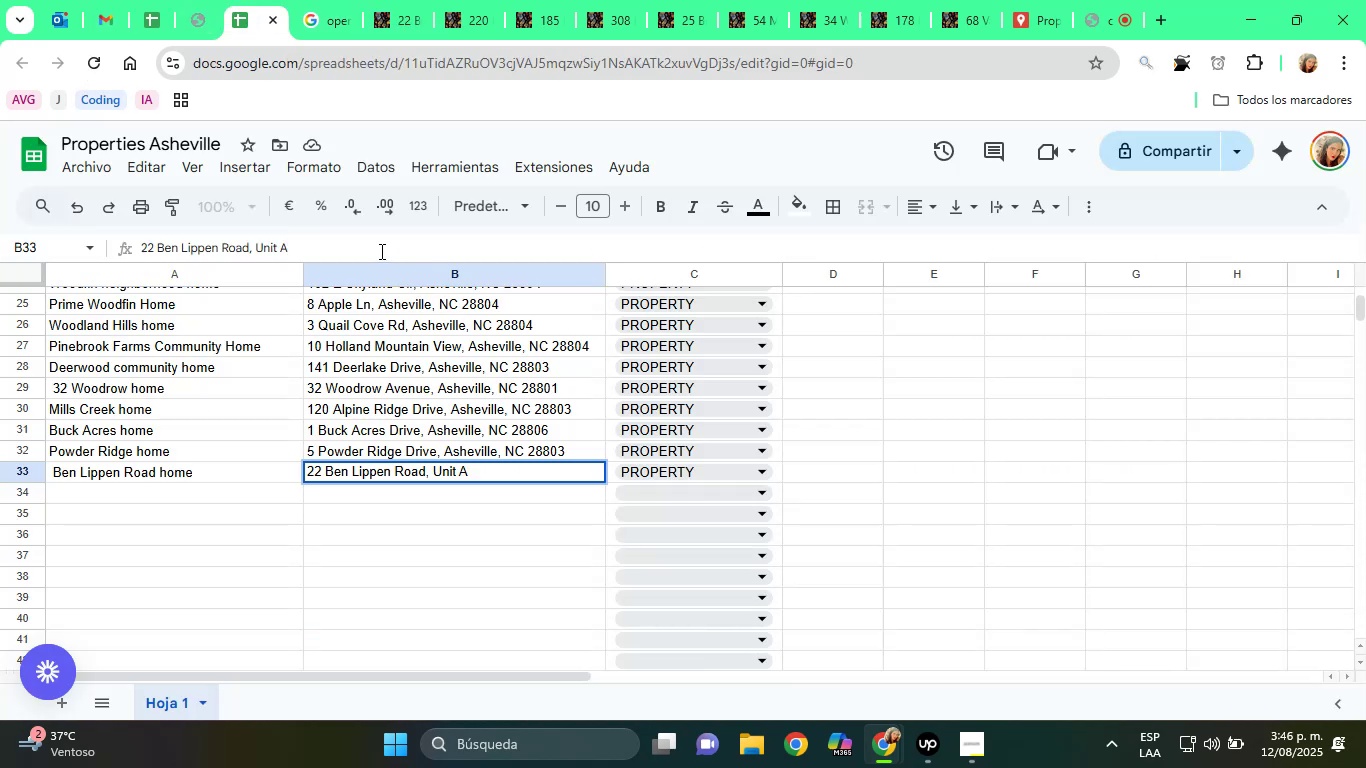 
key(Period)
 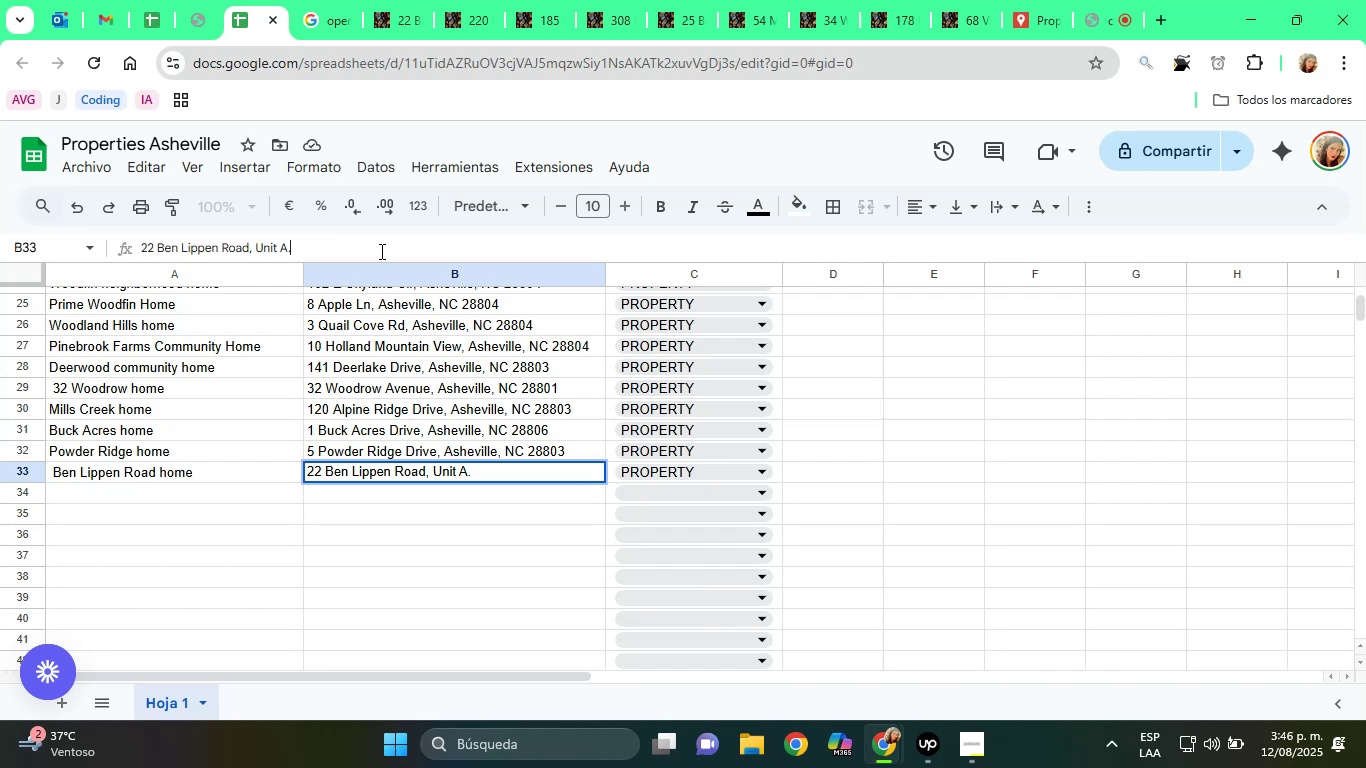 
key(Control+ControlLeft)
 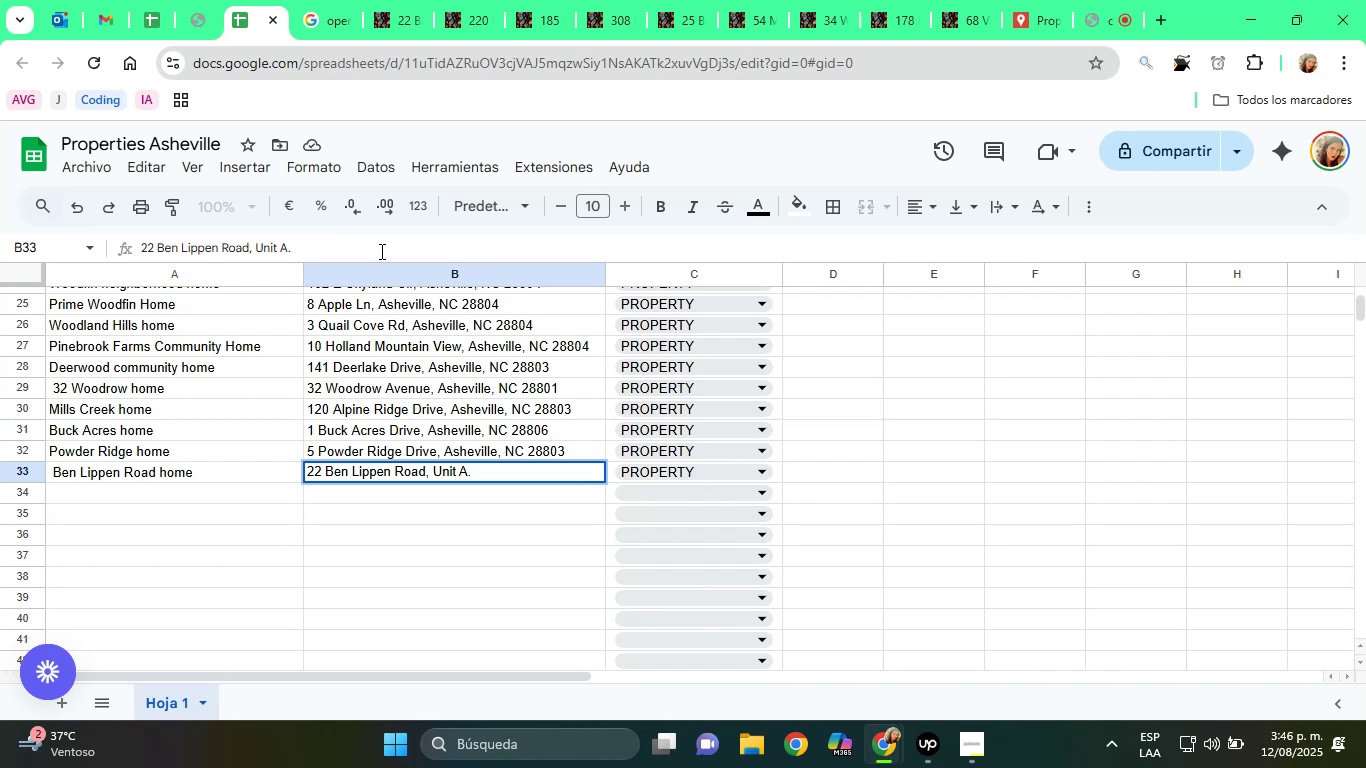 
key(Backspace)
 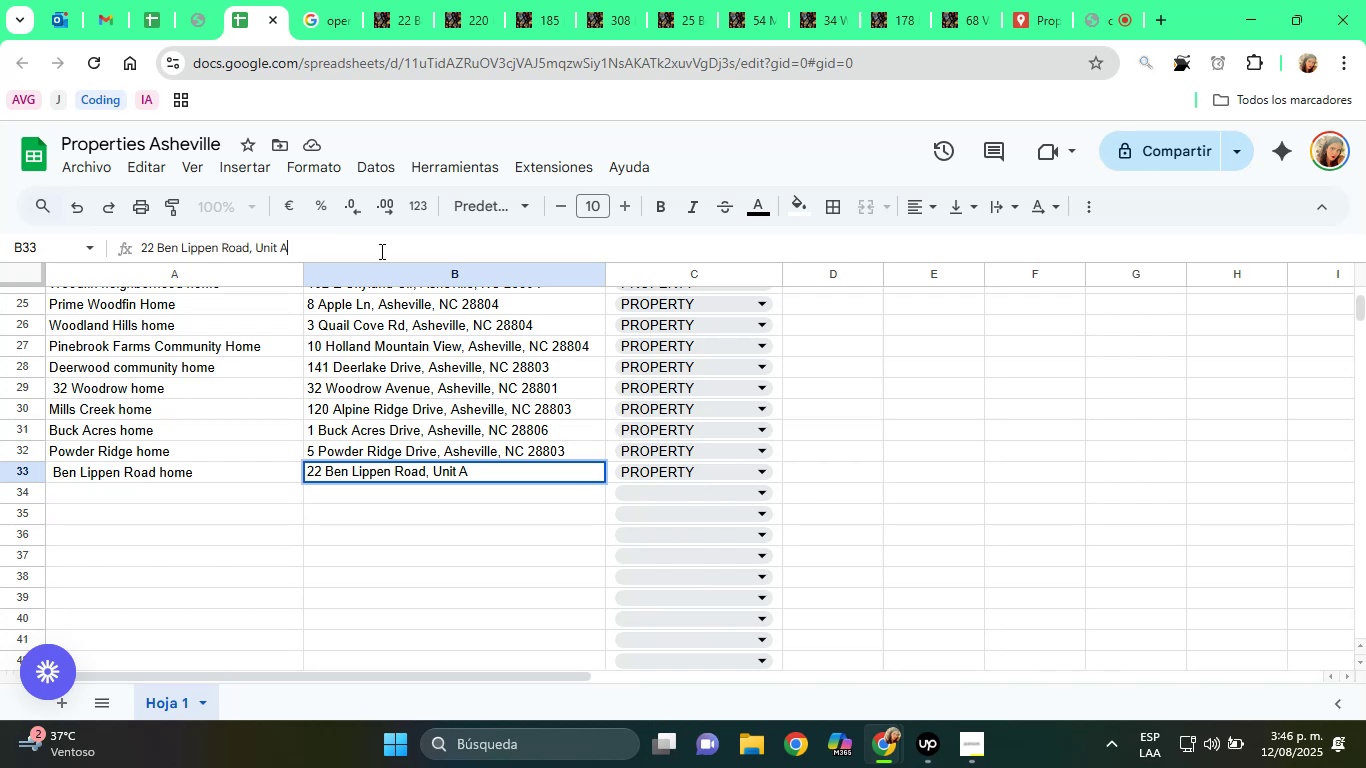 
key(Comma)
 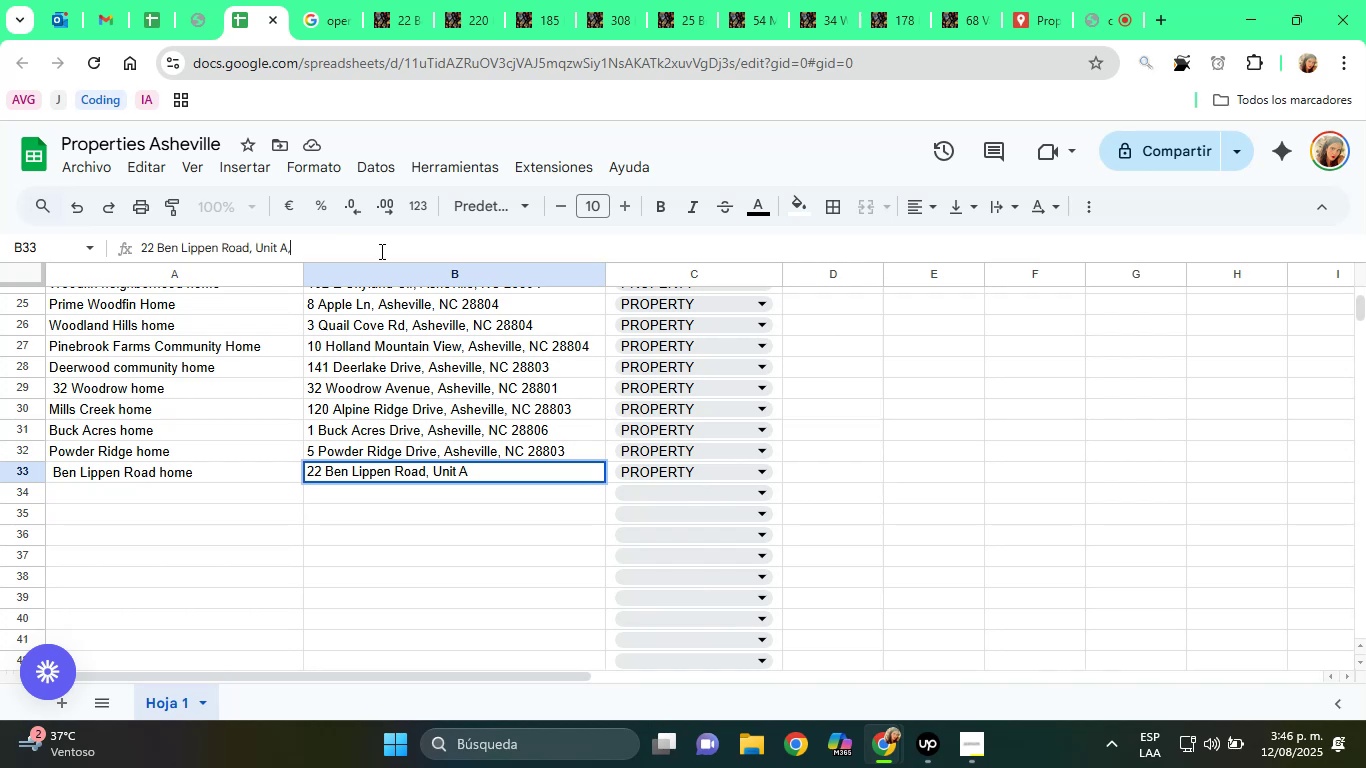 
key(Space)
 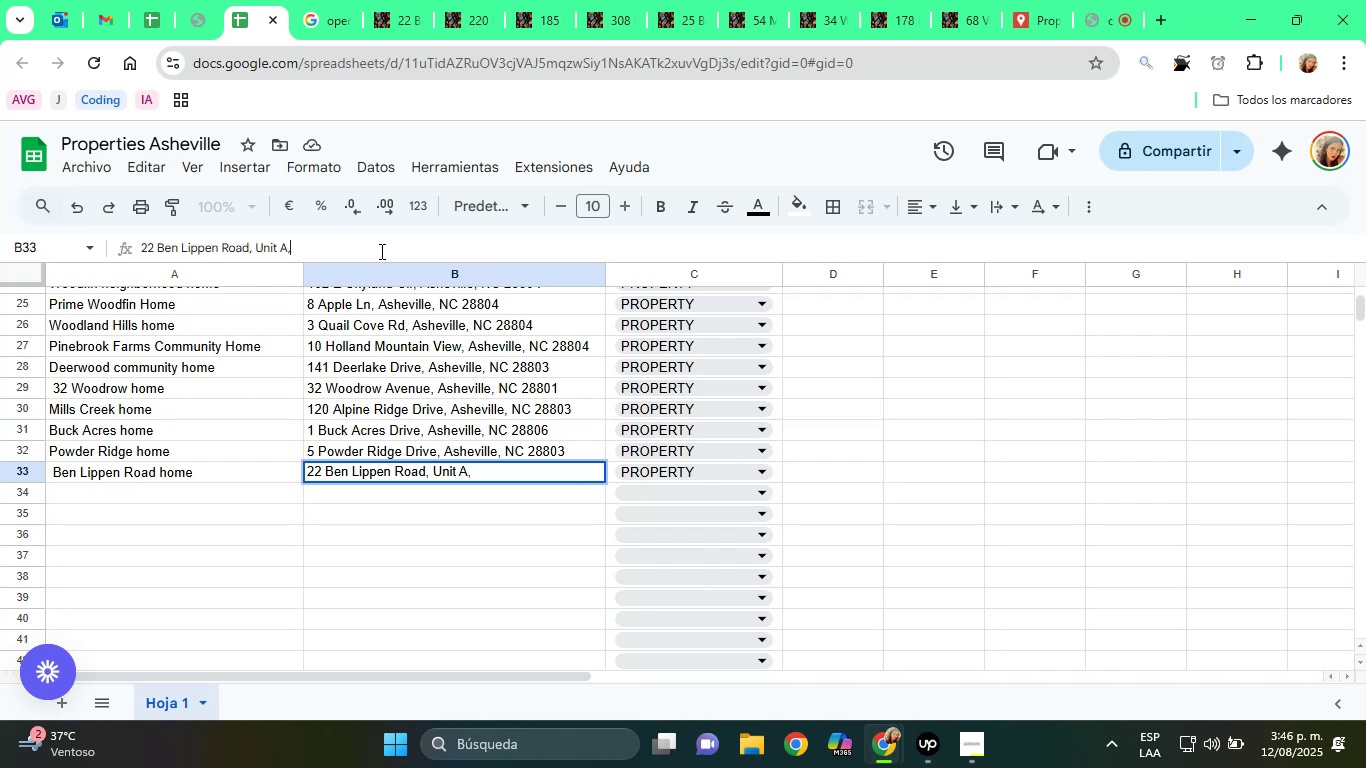 
key(Control+ControlLeft)
 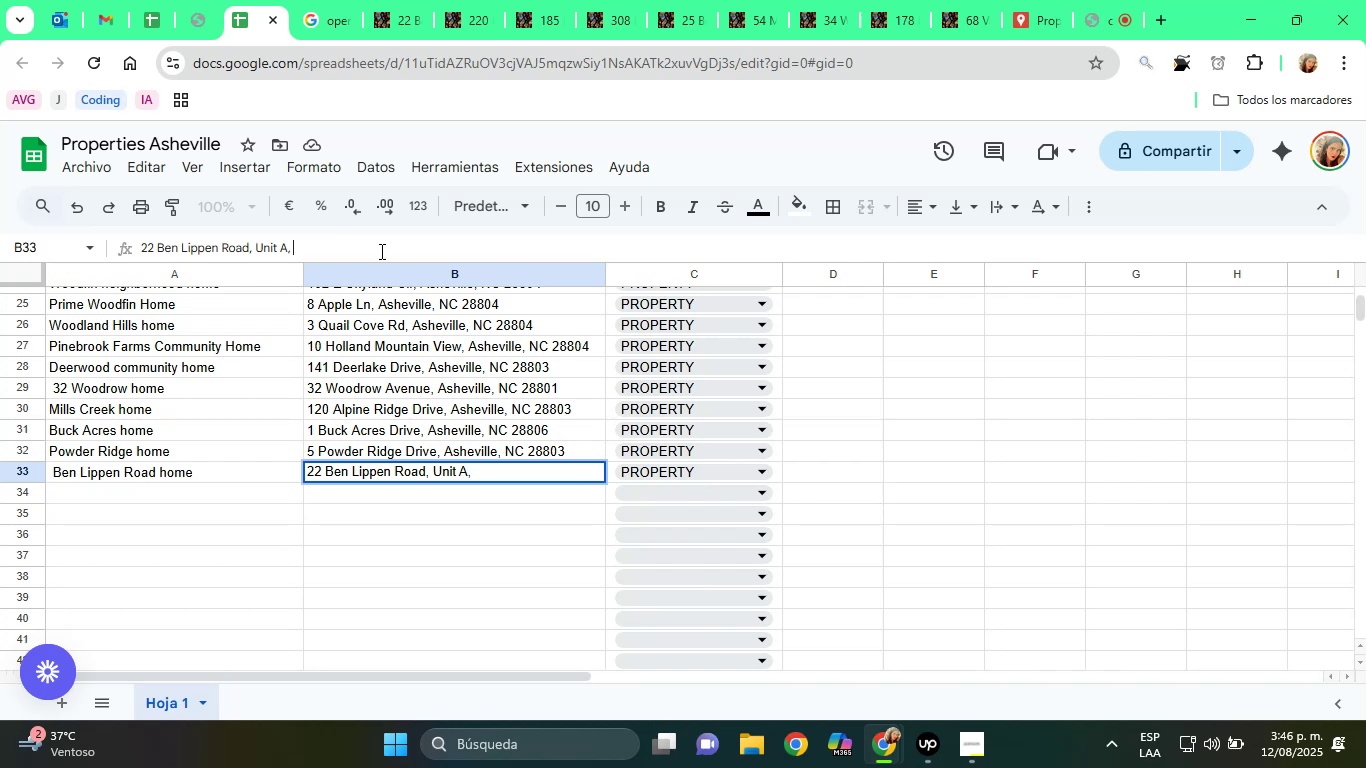 
key(Control+V)
 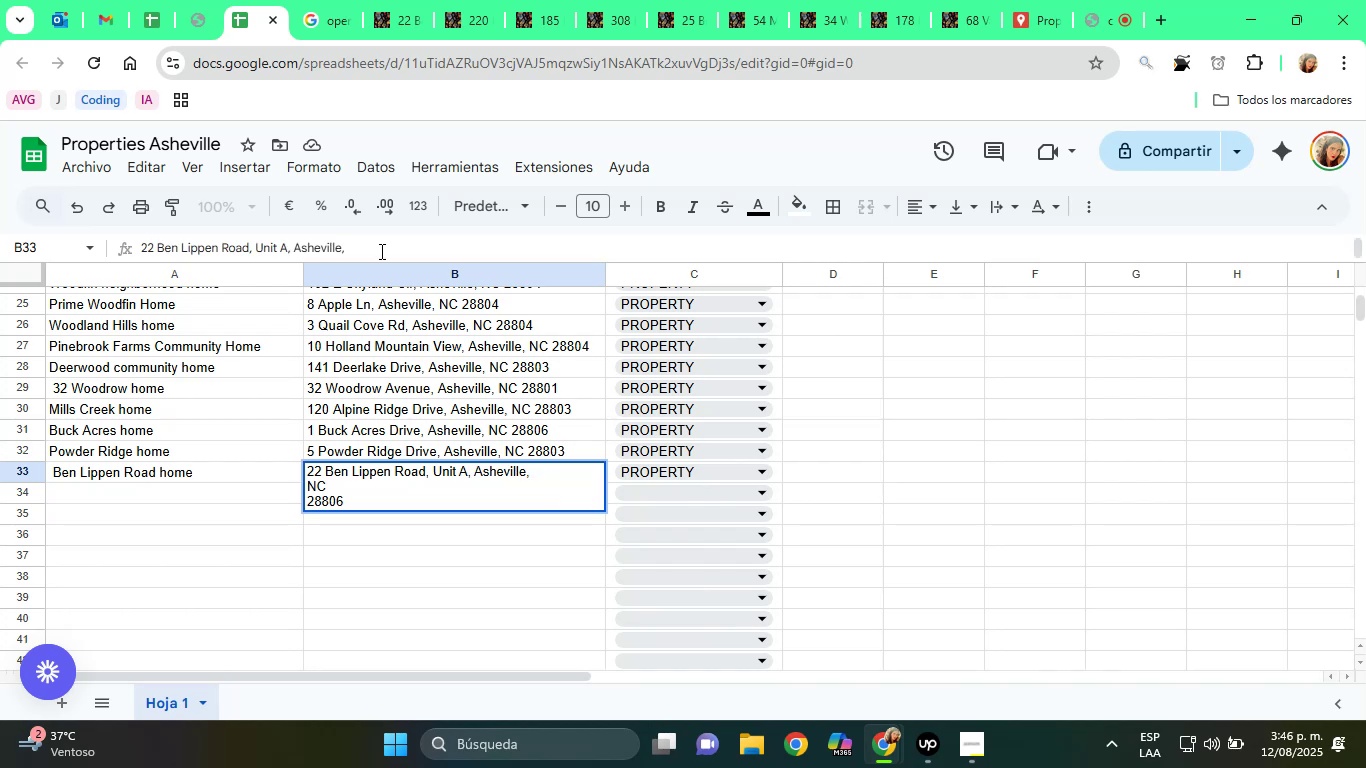 
left_click([380, 251])
 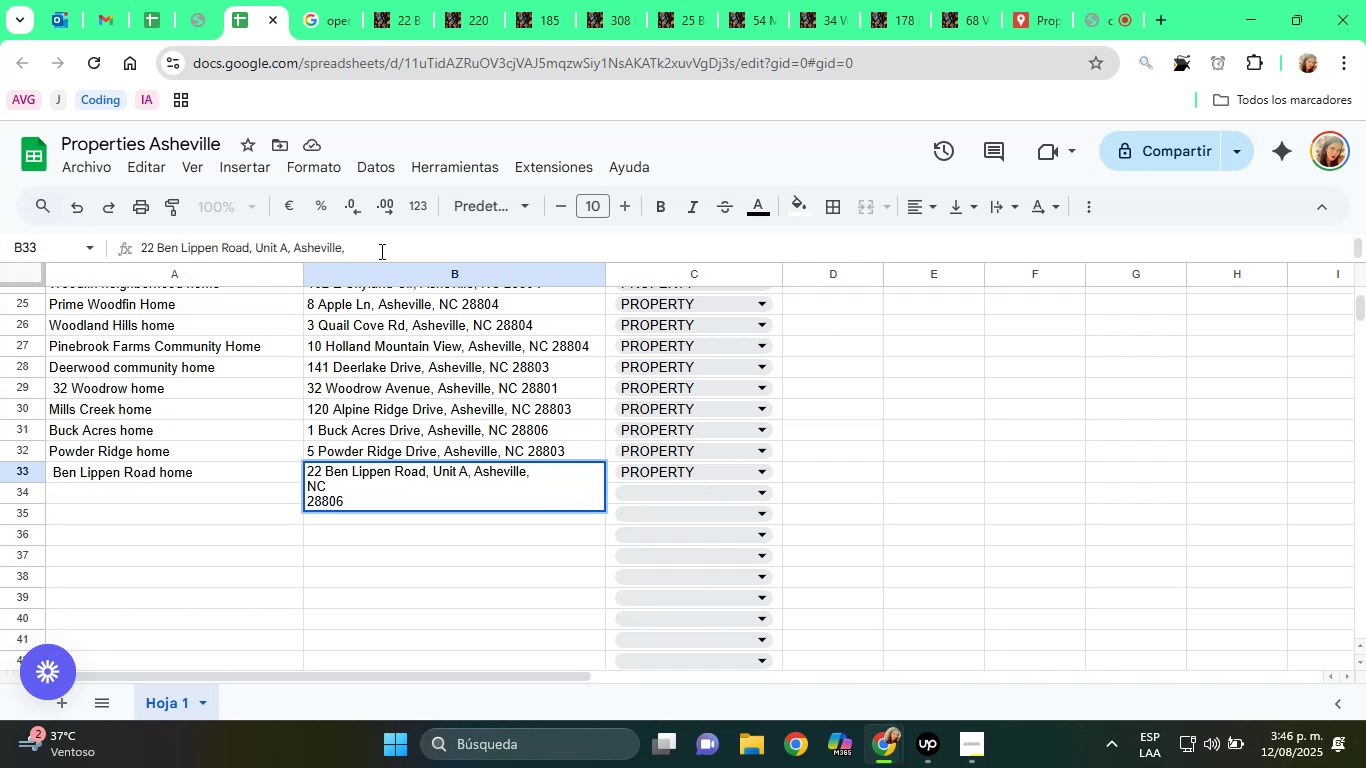 
key(Space)
 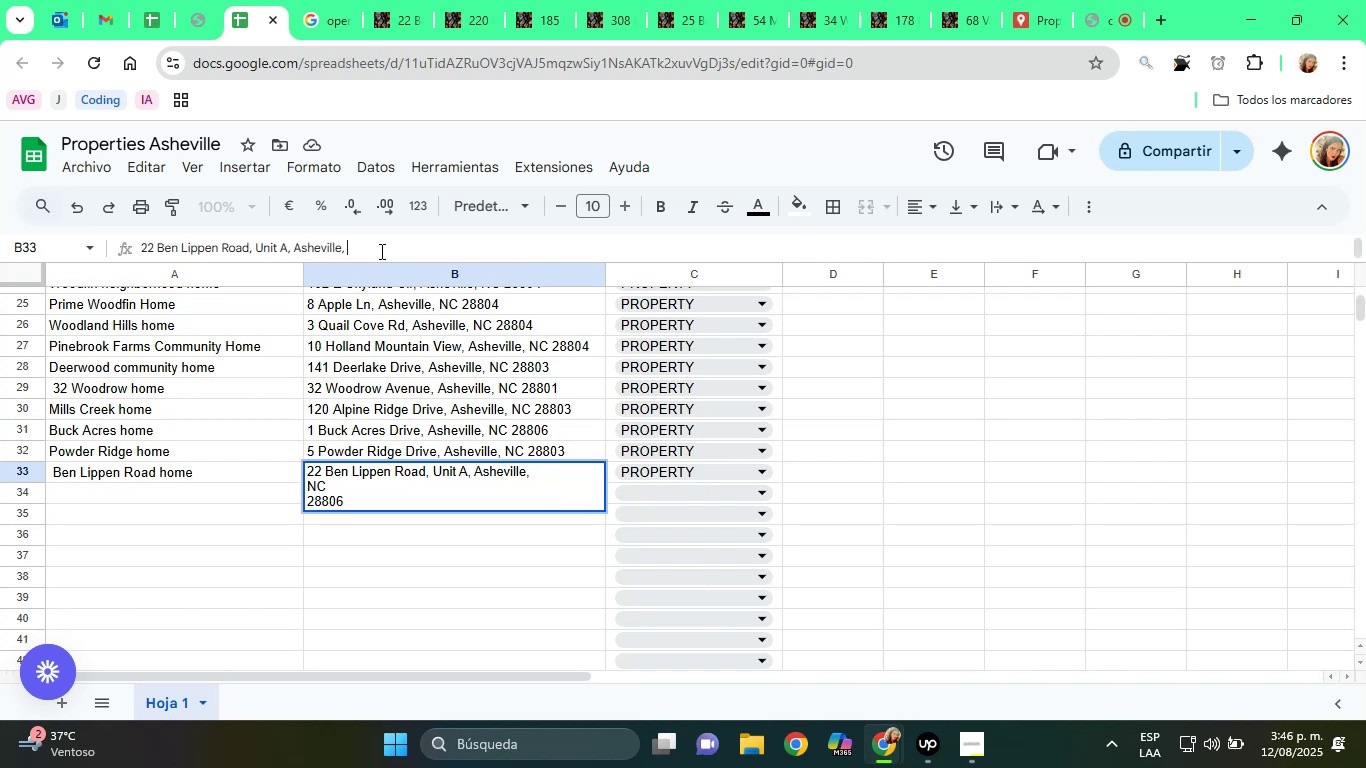 
key(Delete)
 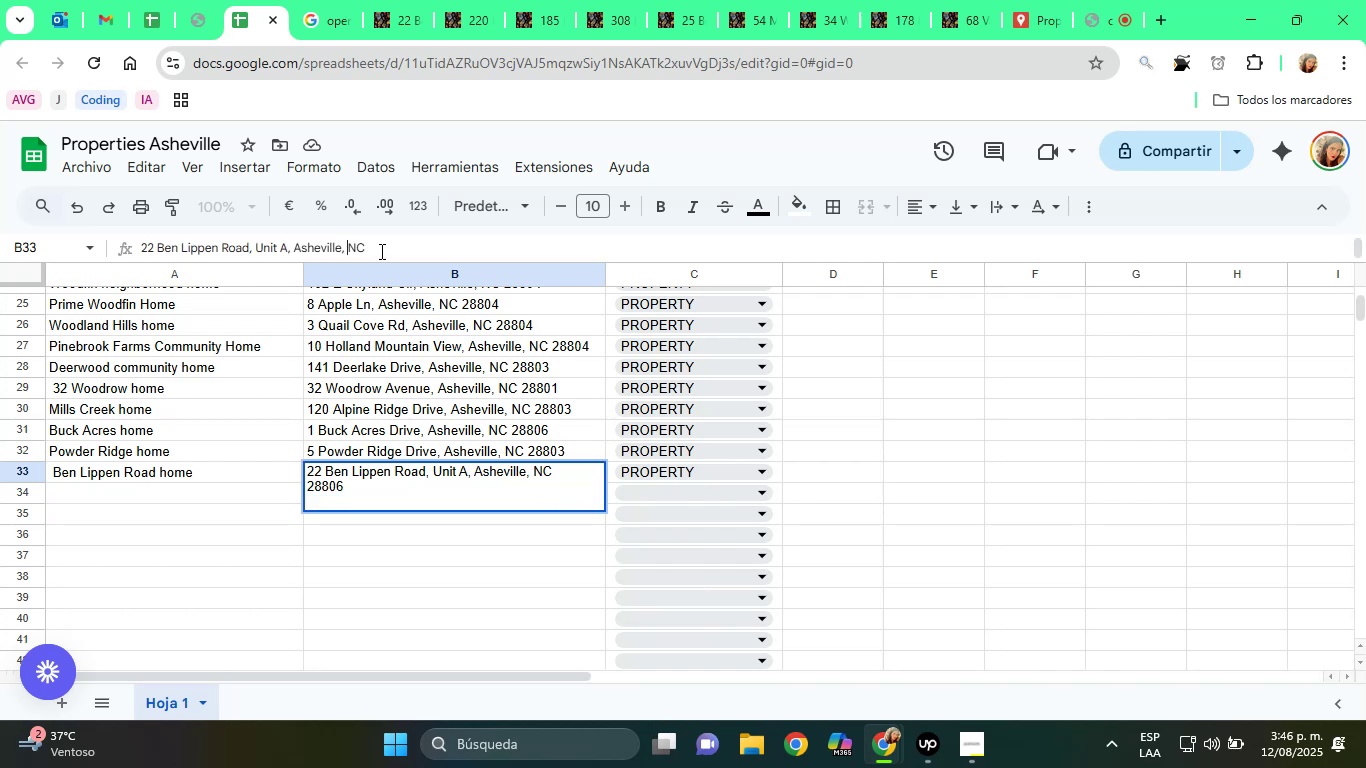 
key(End)
 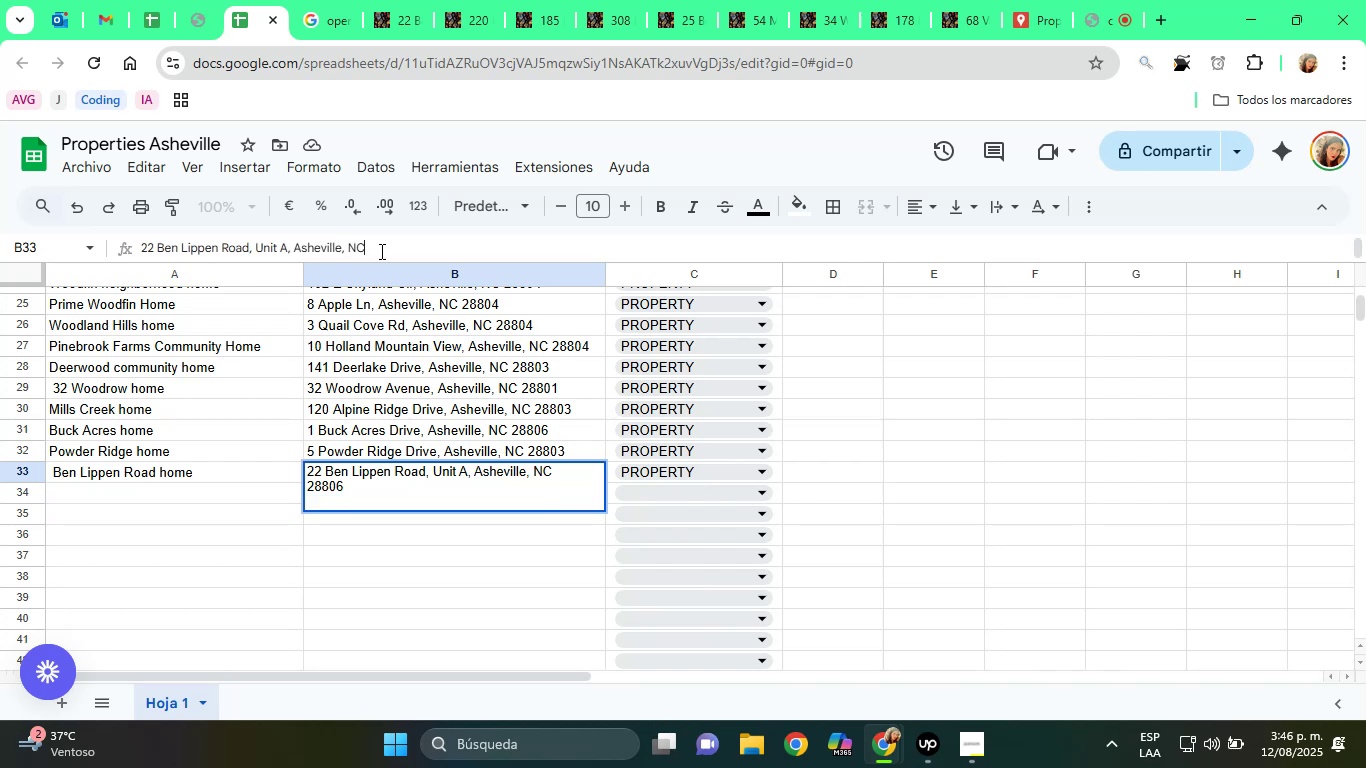 
key(Space)
 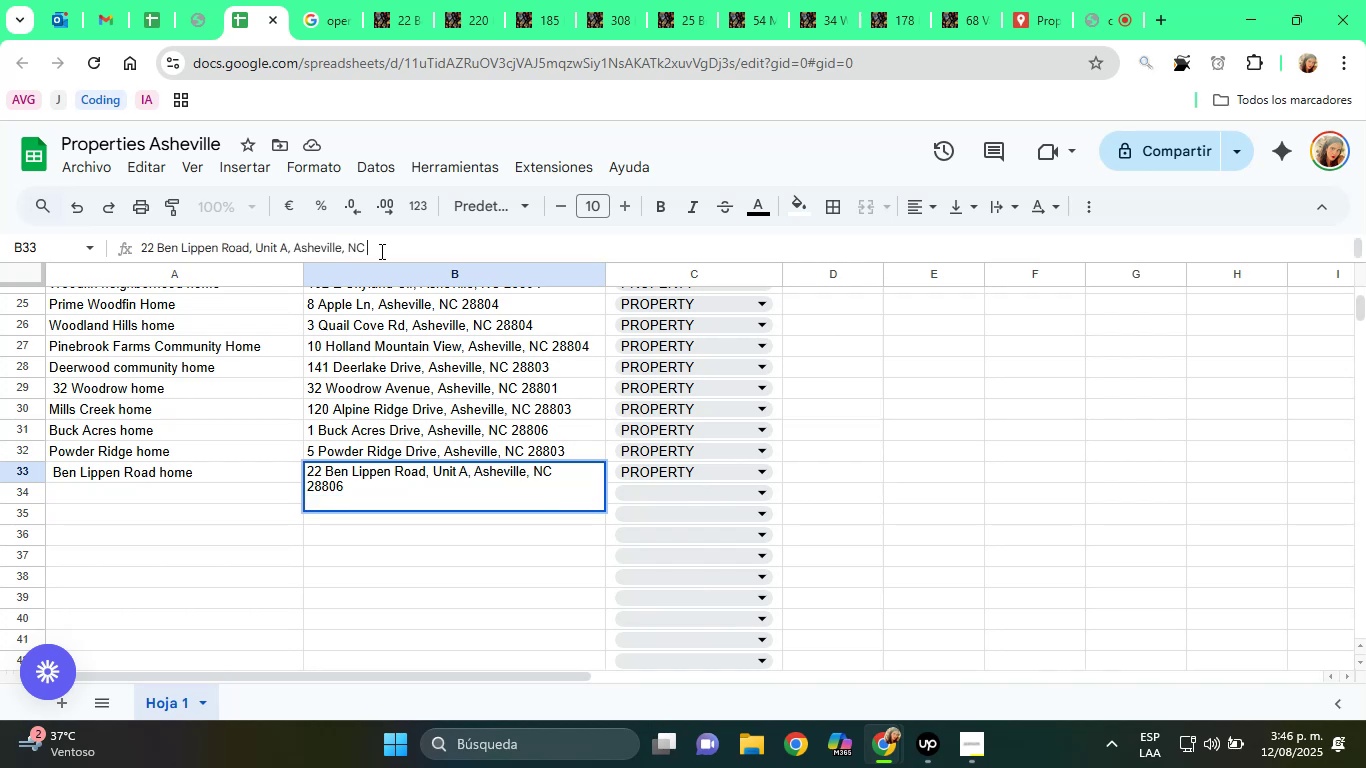 
key(Delete)
 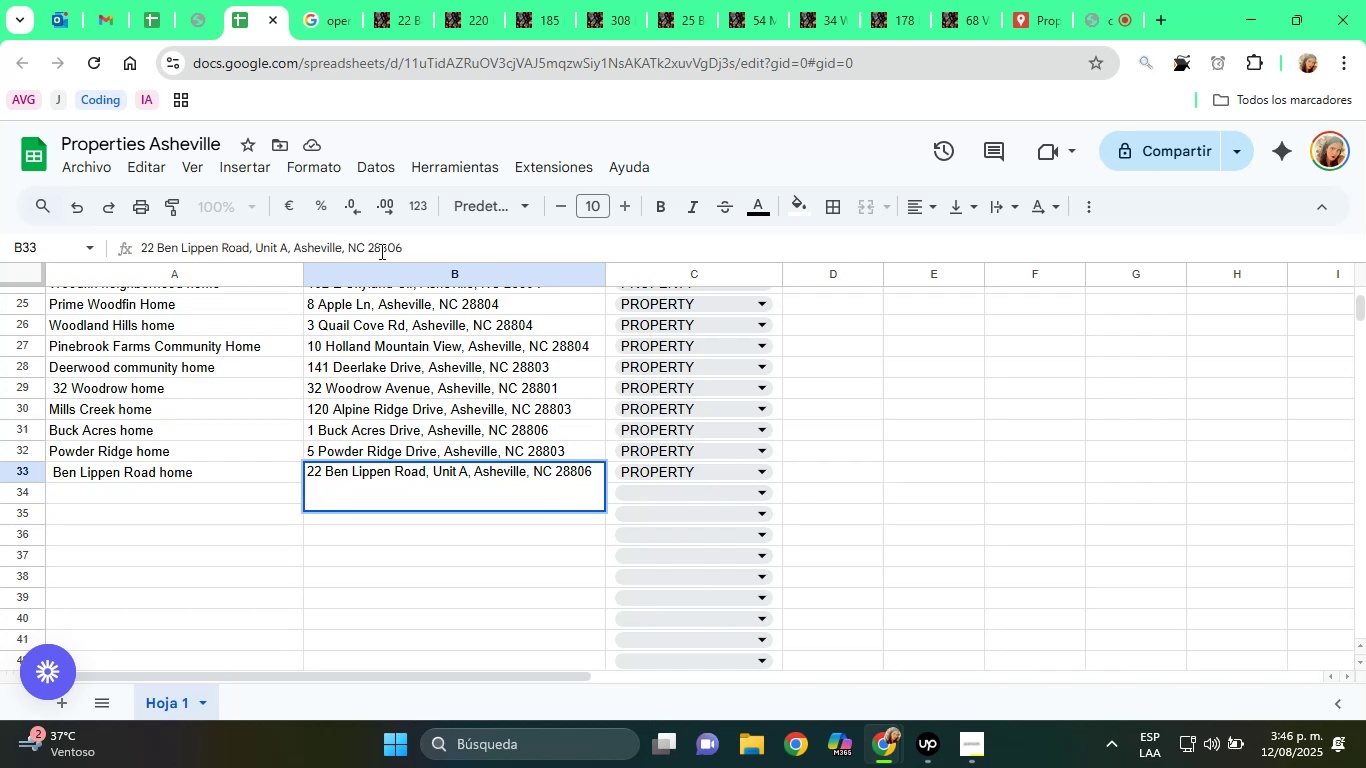 
key(End)
 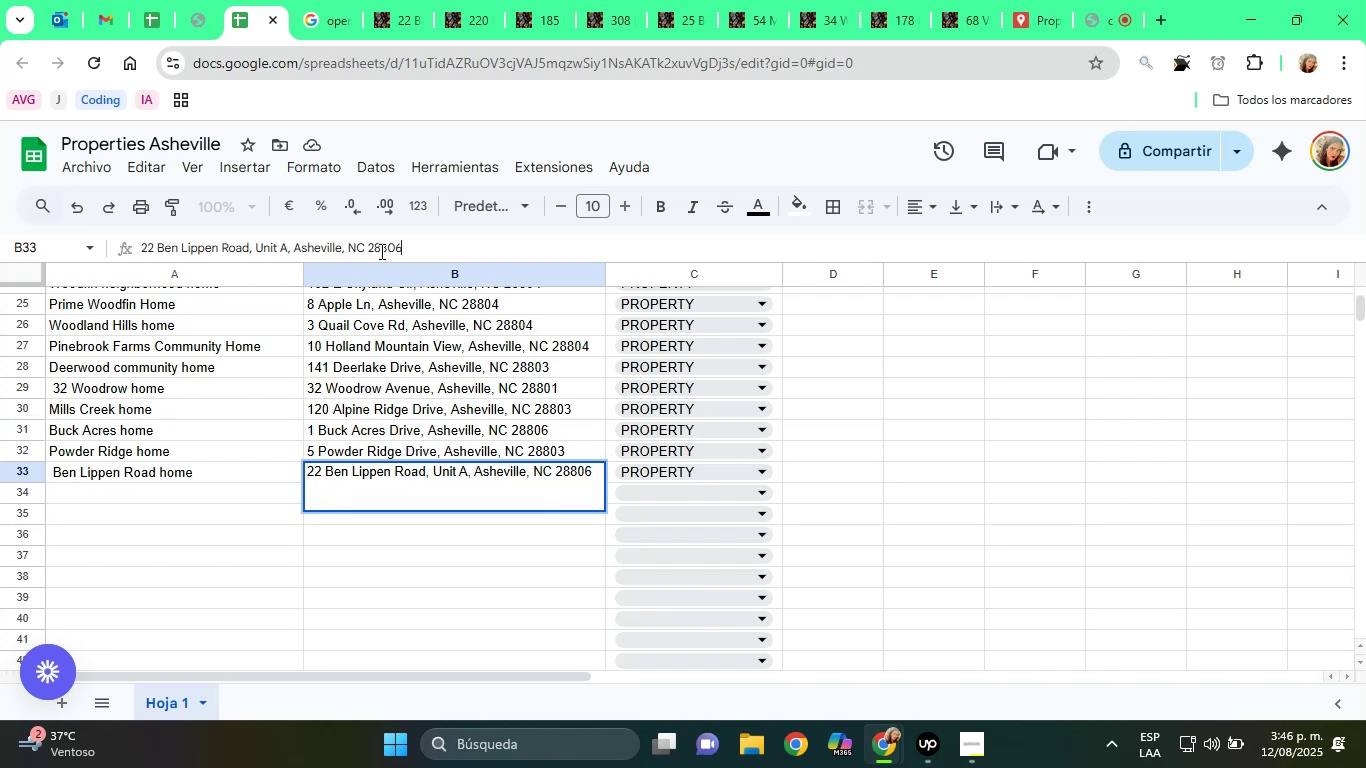 
key(Space)
 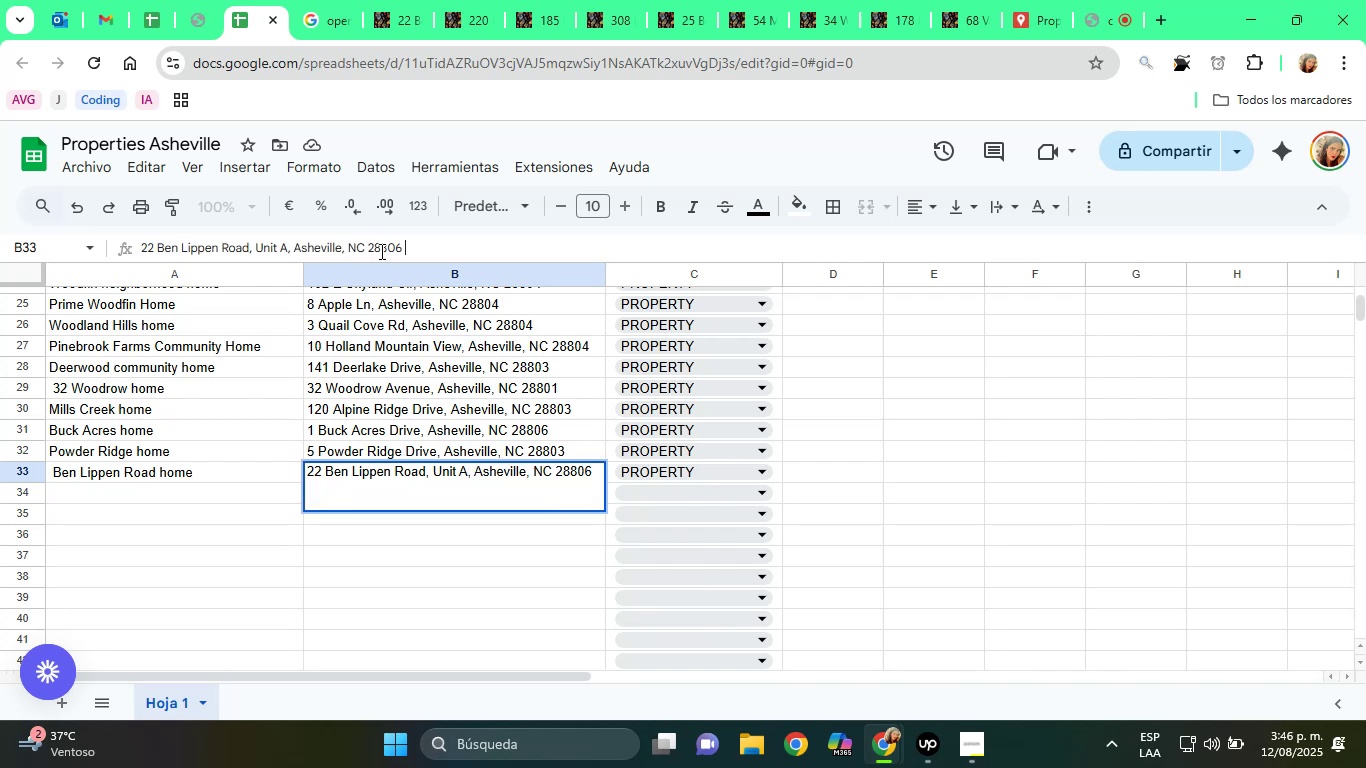 
key(Delete)
 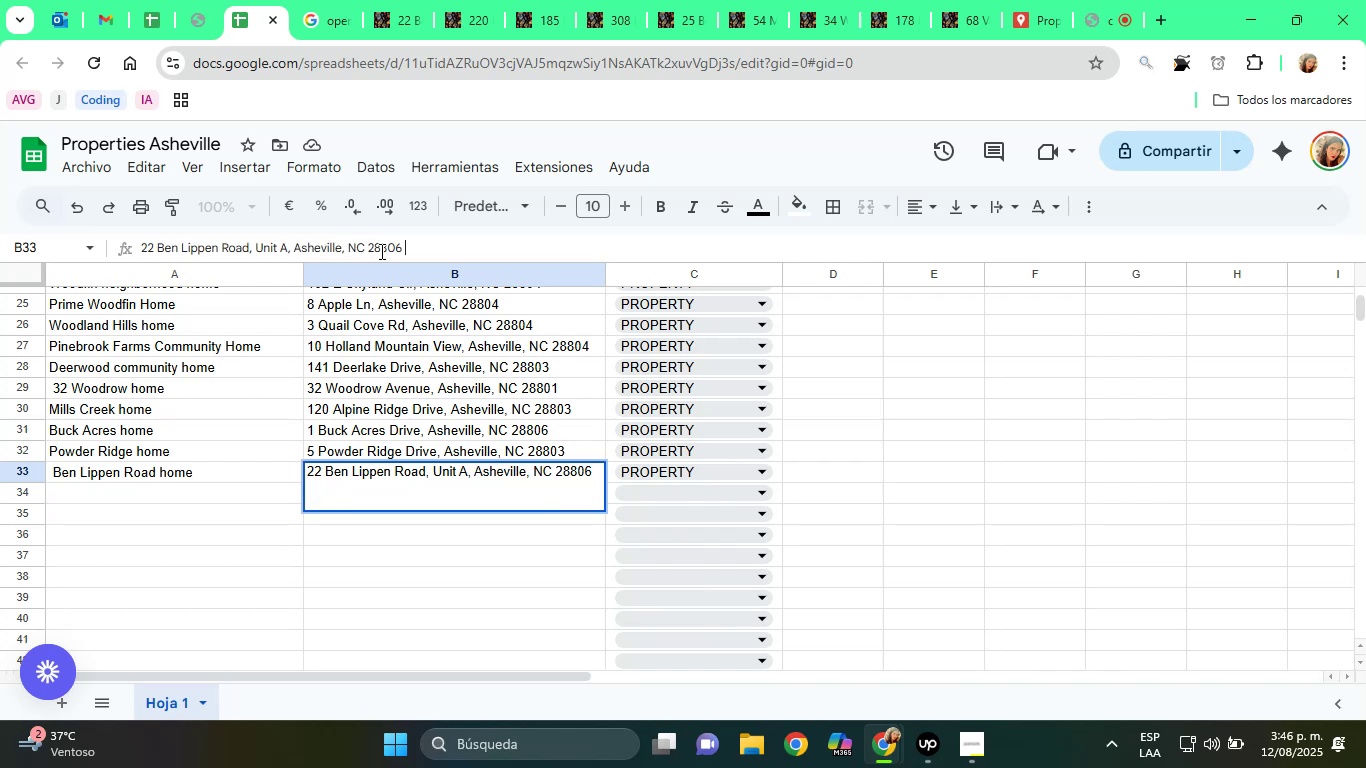 
key(Enter)
 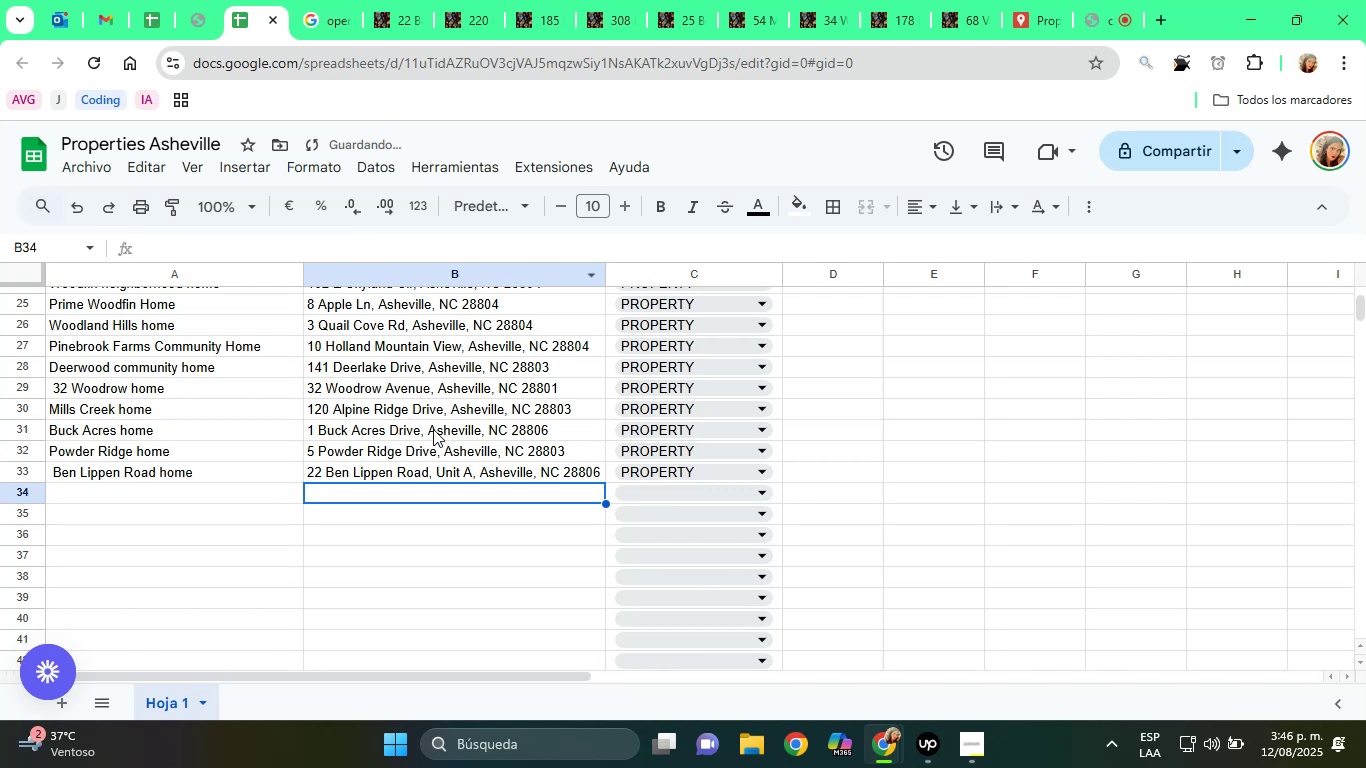 
left_click([422, 461])
 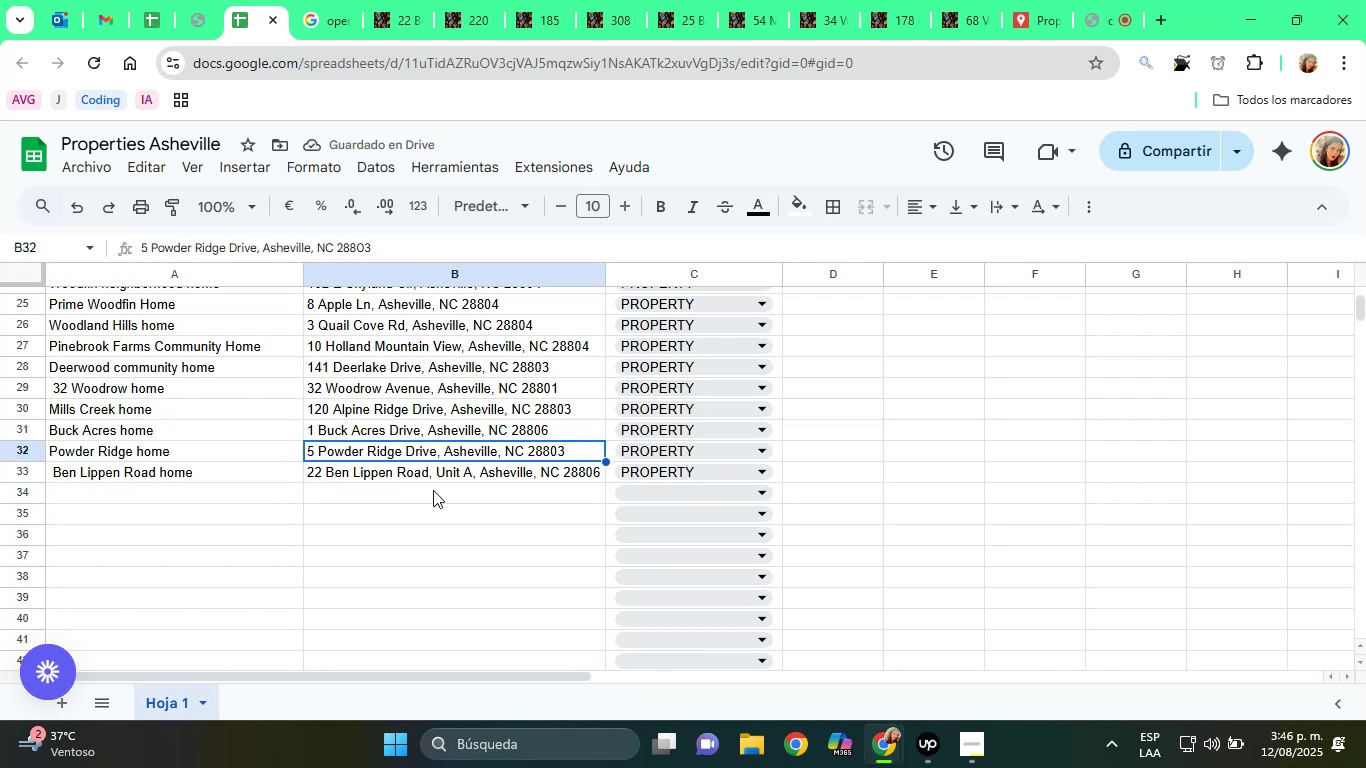 
left_click([424, 477])
 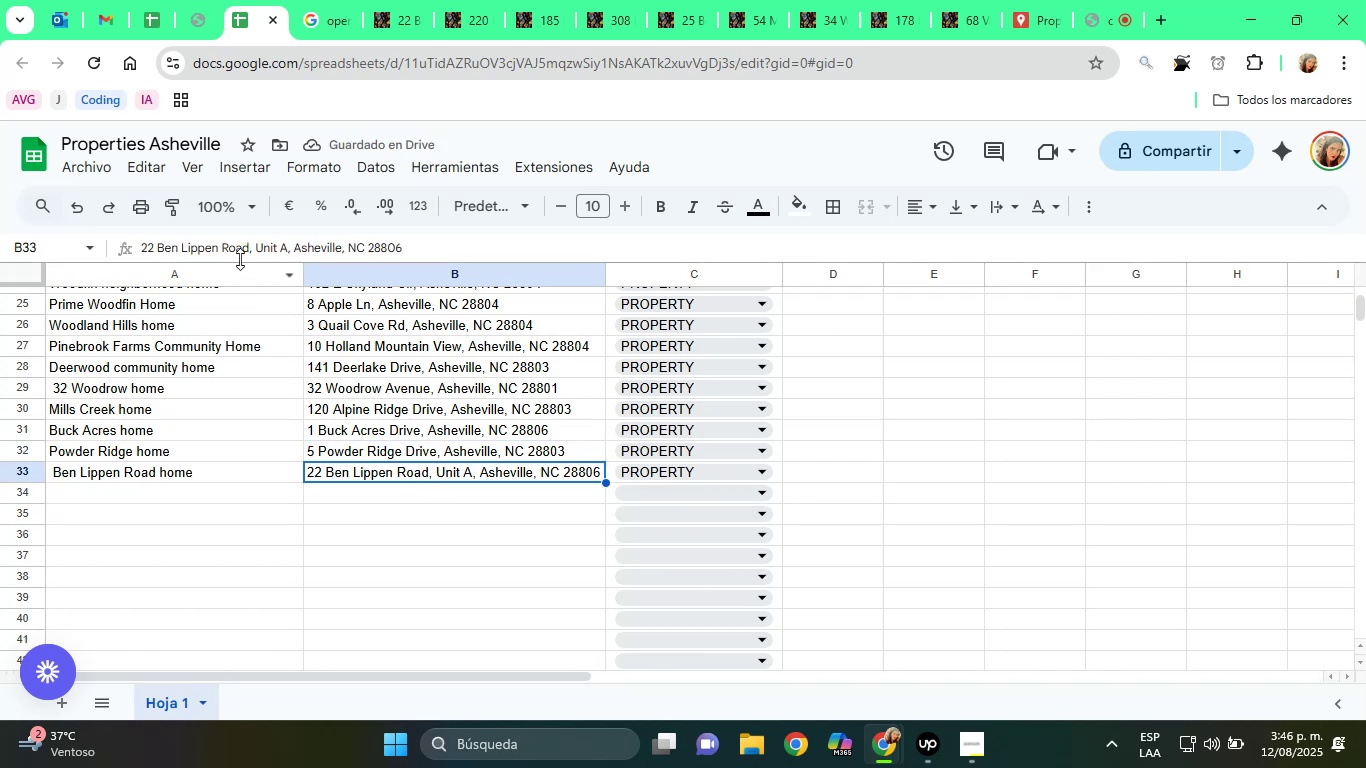 
double_click([232, 252])
 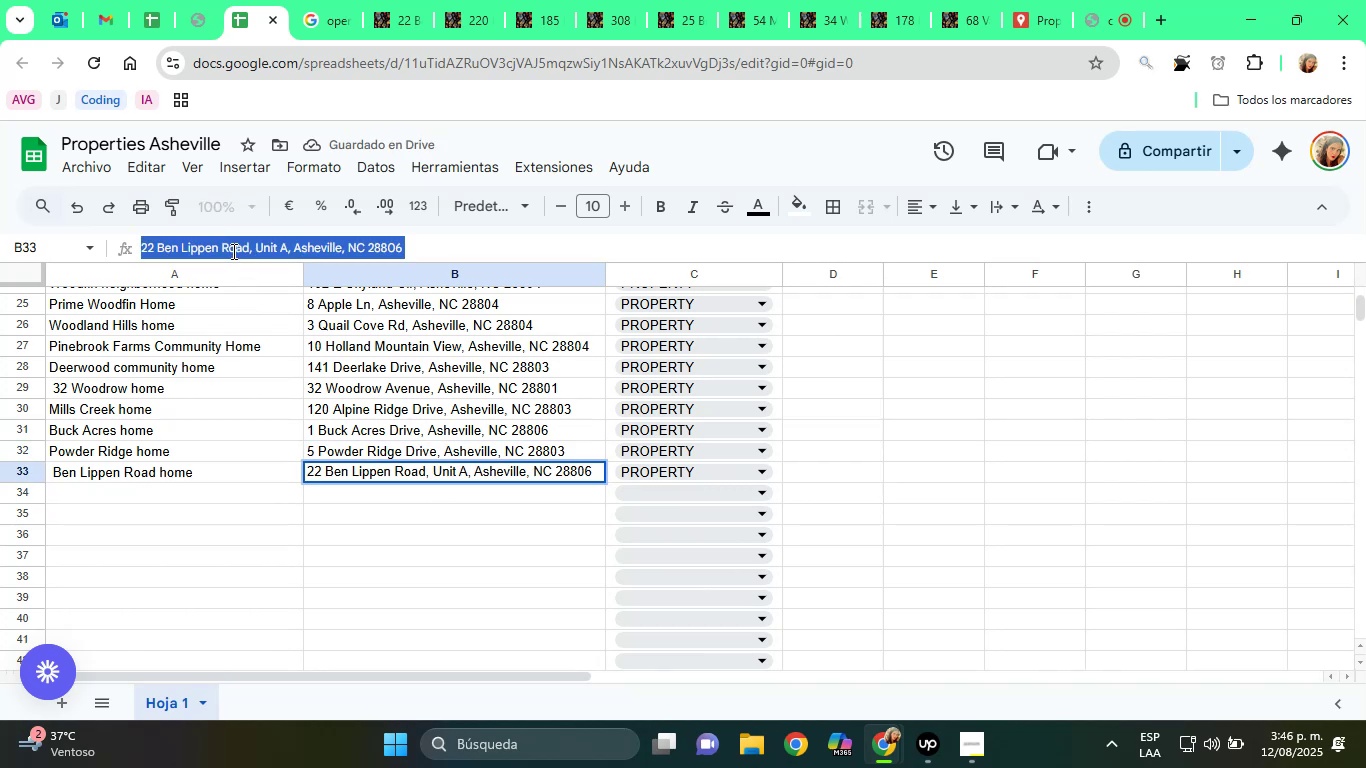 
right_click([232, 251])
 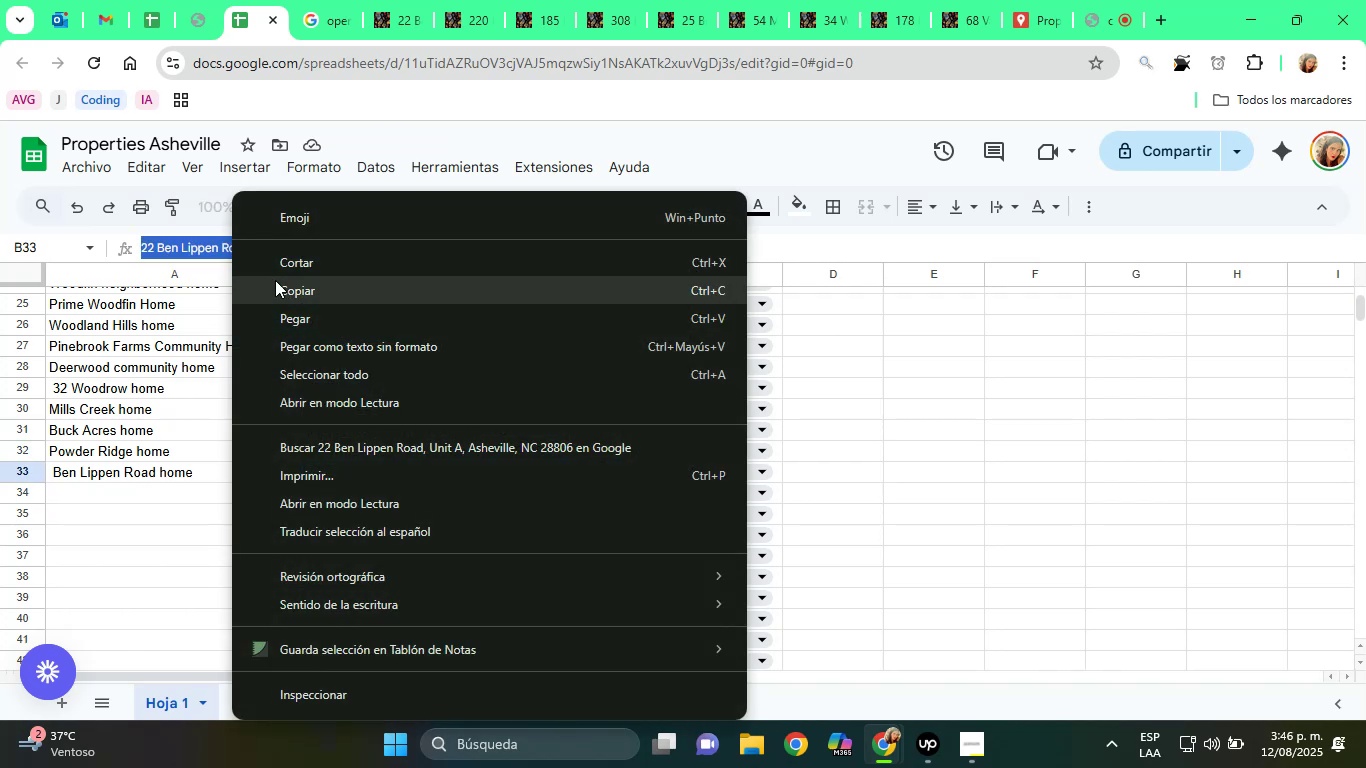 
left_click([279, 283])
 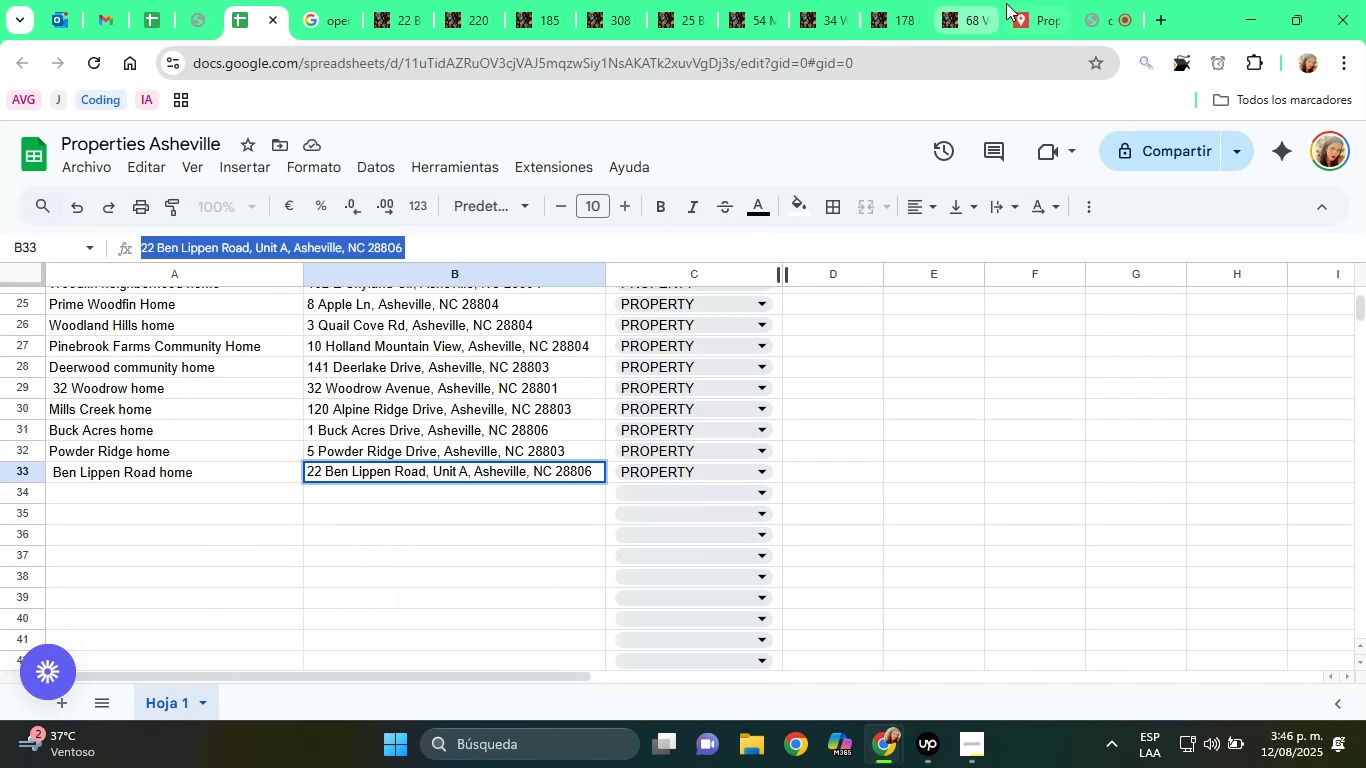 
left_click([1018, 0])
 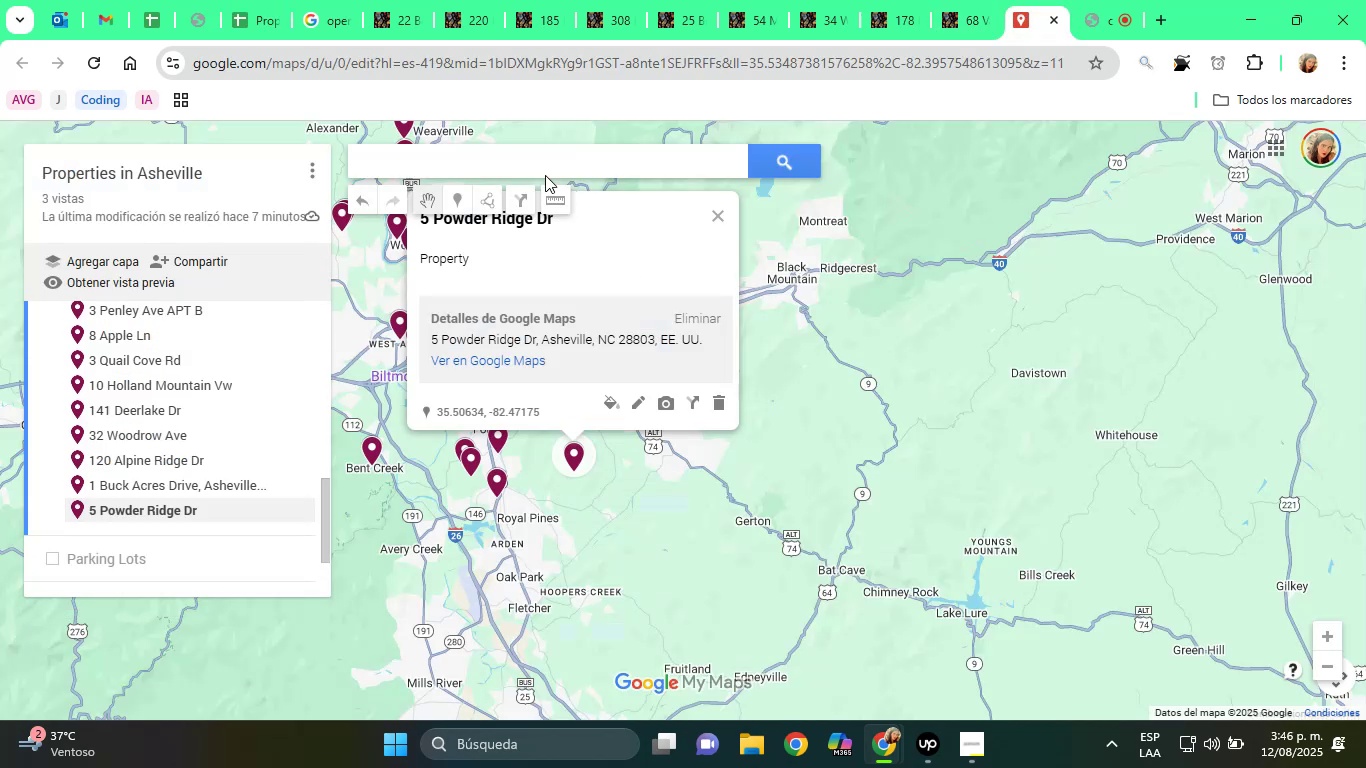 
right_click([514, 165])
 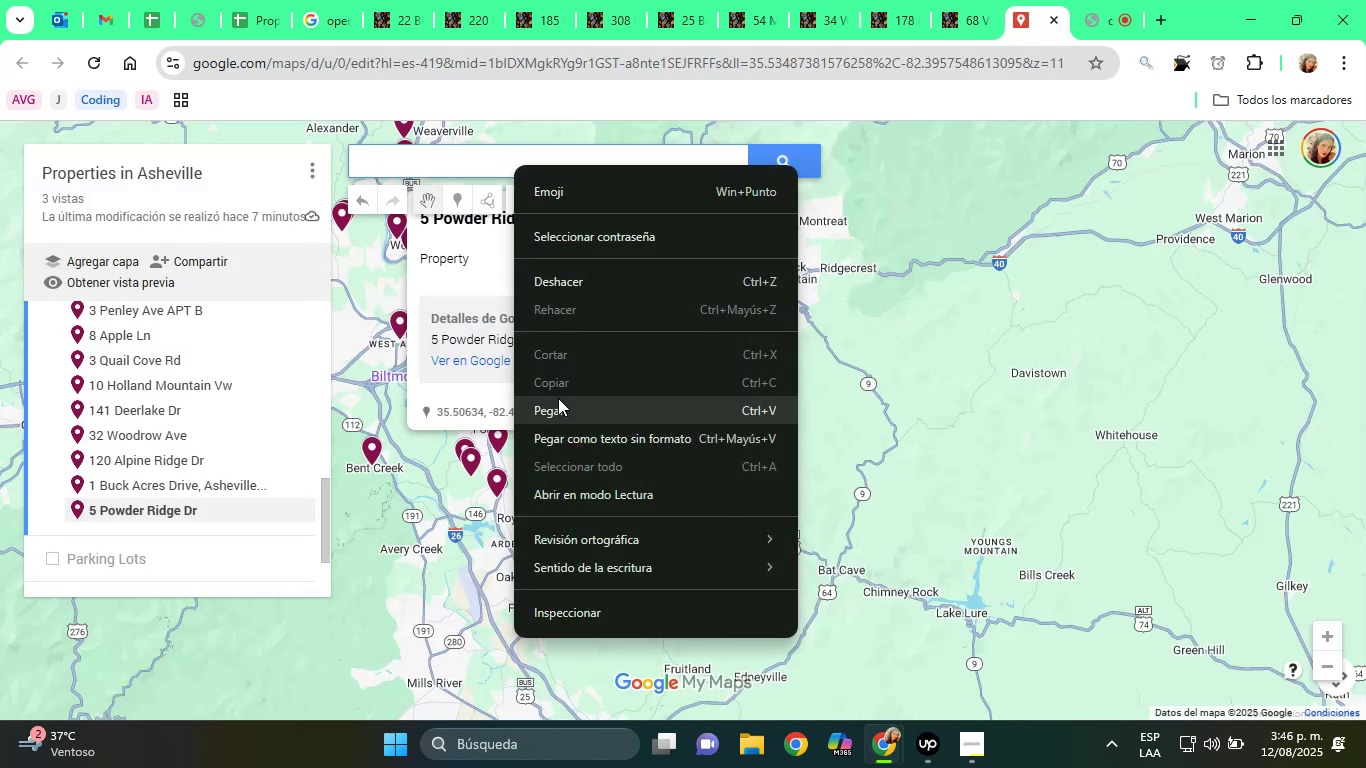 
left_click([558, 398])
 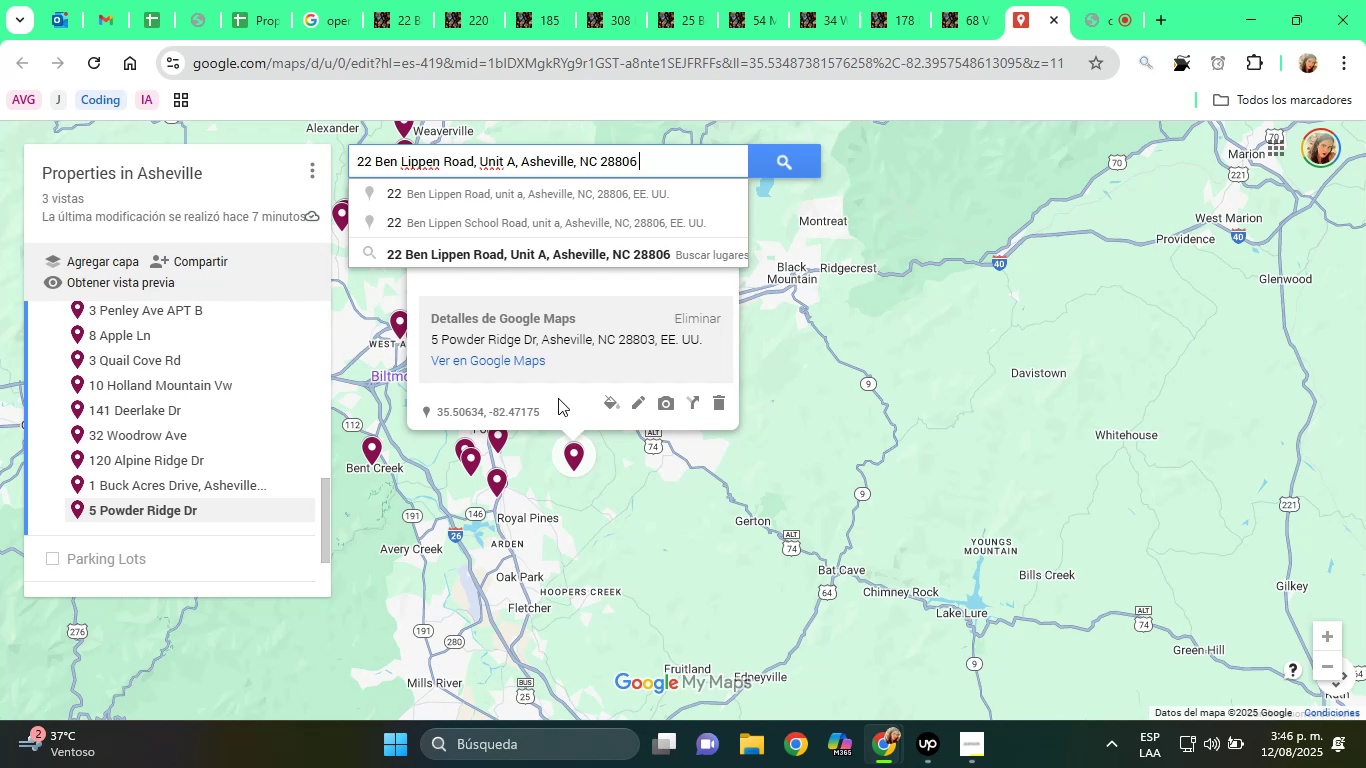 
wait(21.11)
 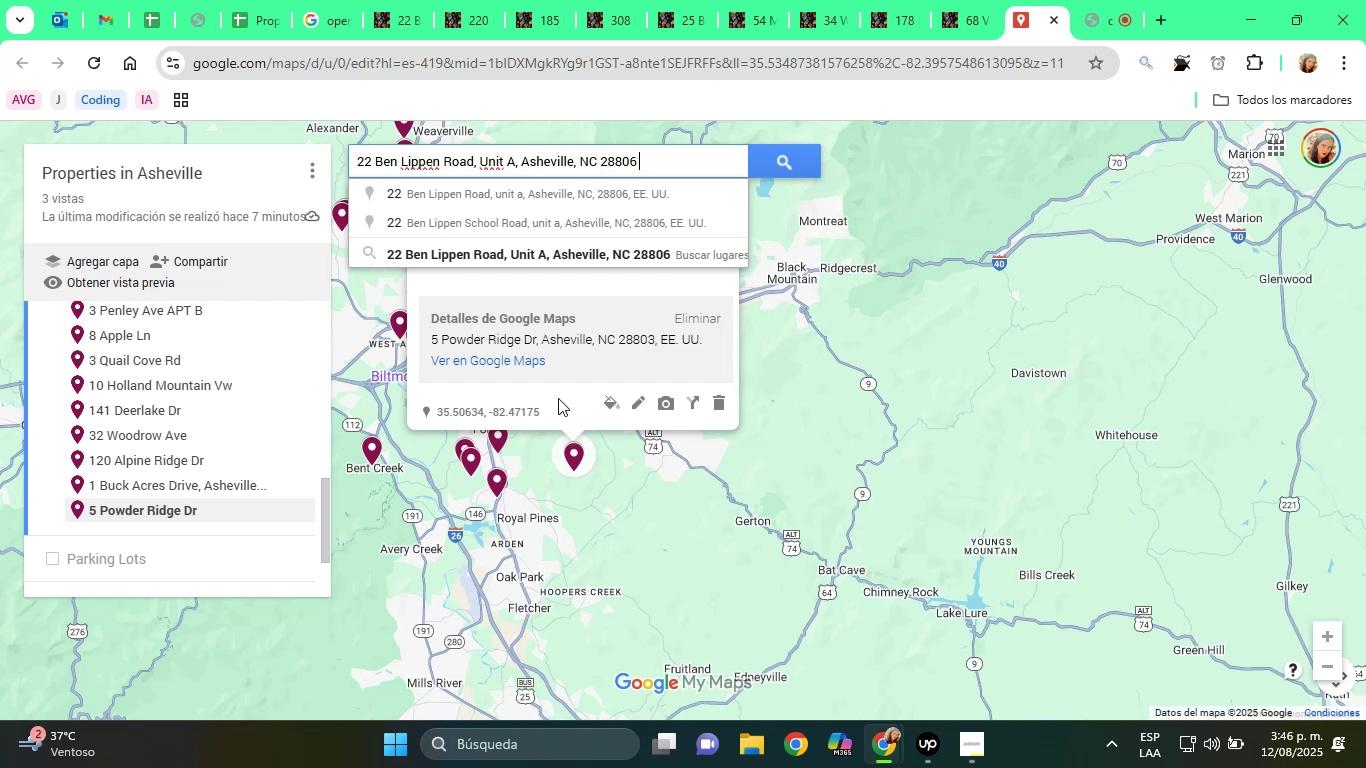 
left_click([639, 192])
 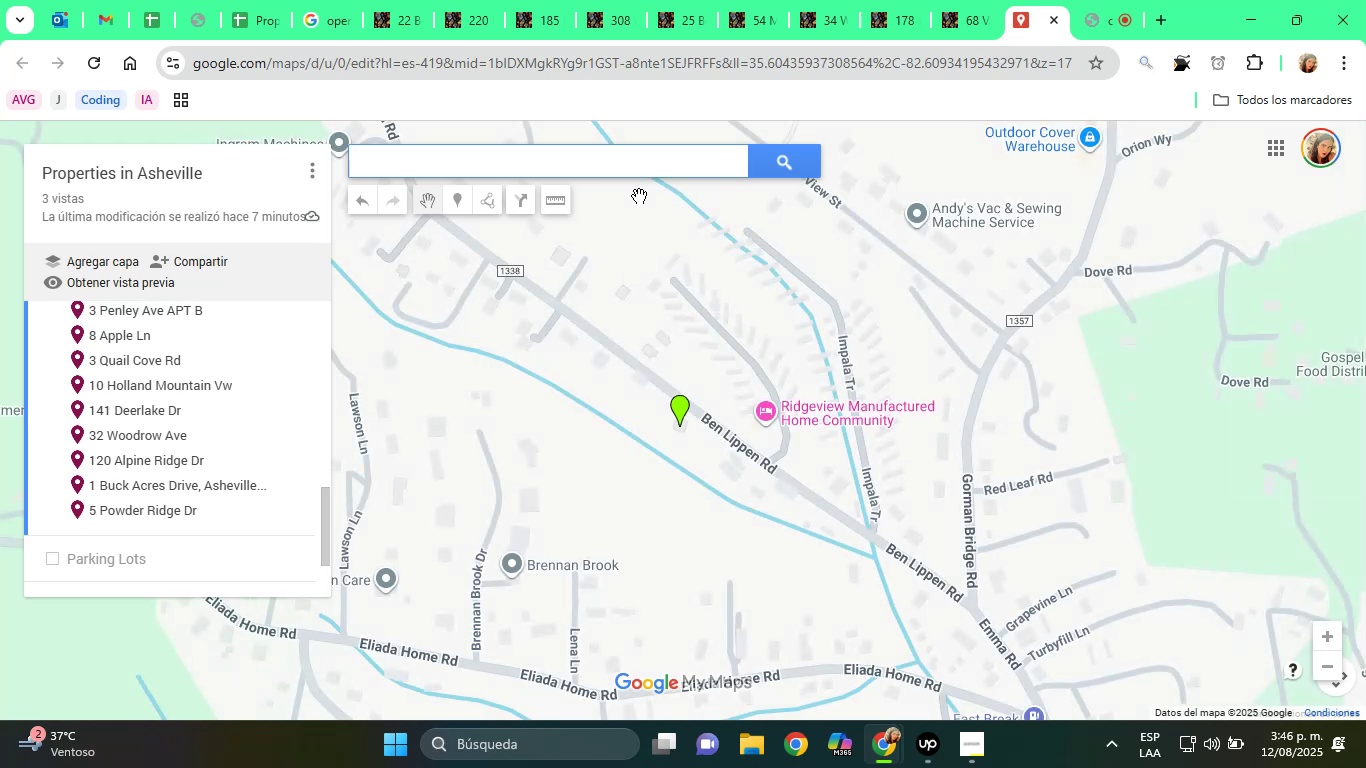 
scroll: coordinate [733, 404], scroll_direction: up, amount: 9.0
 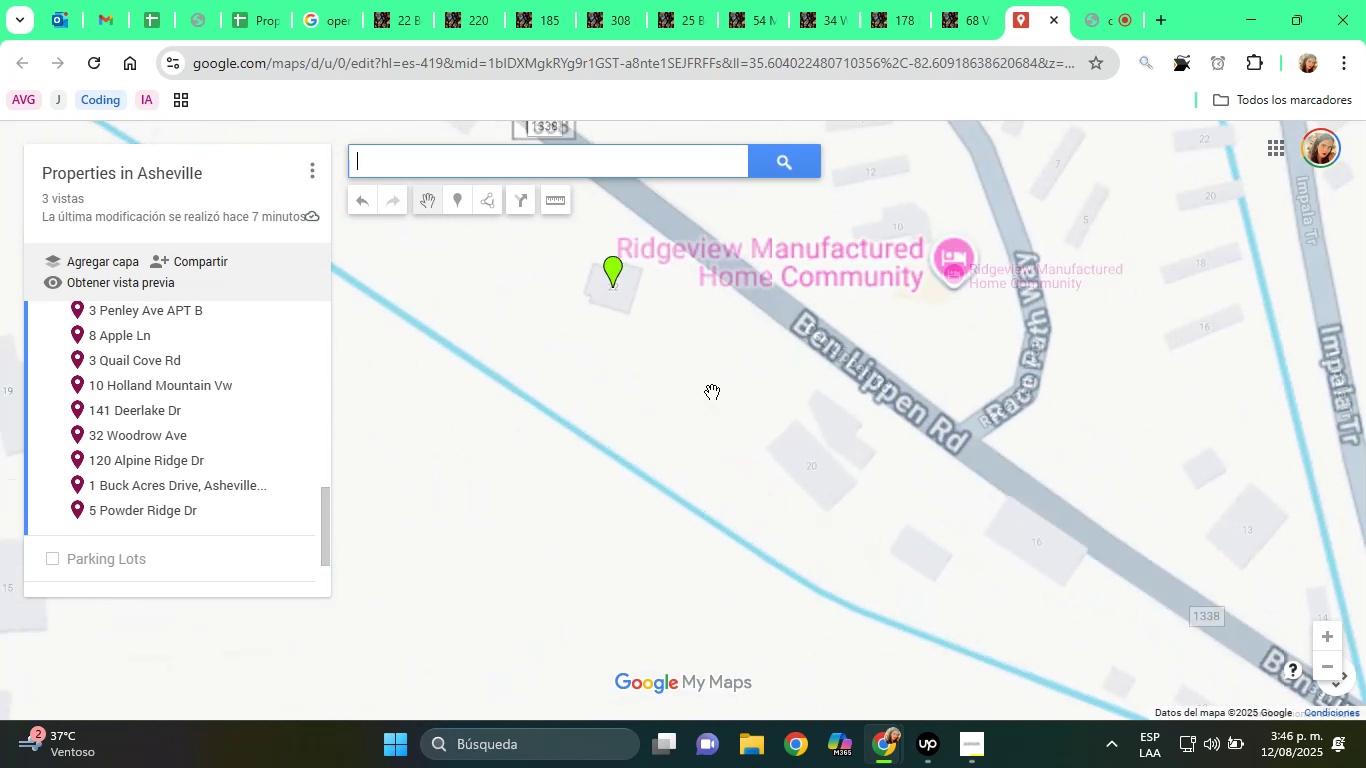 
left_click_drag(start_coordinate=[689, 382], to_coordinate=[735, 465])
 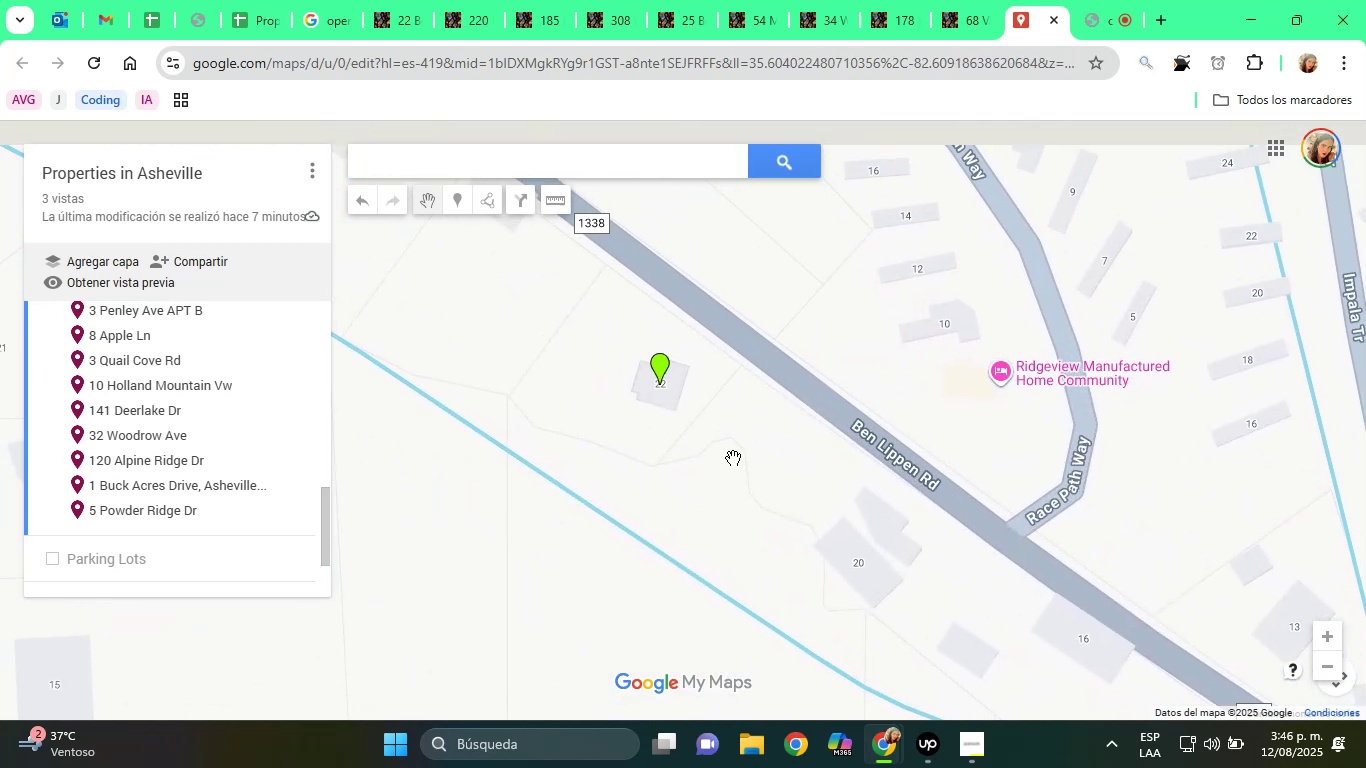 
scroll: coordinate [722, 424], scroll_direction: up, amount: 3.0
 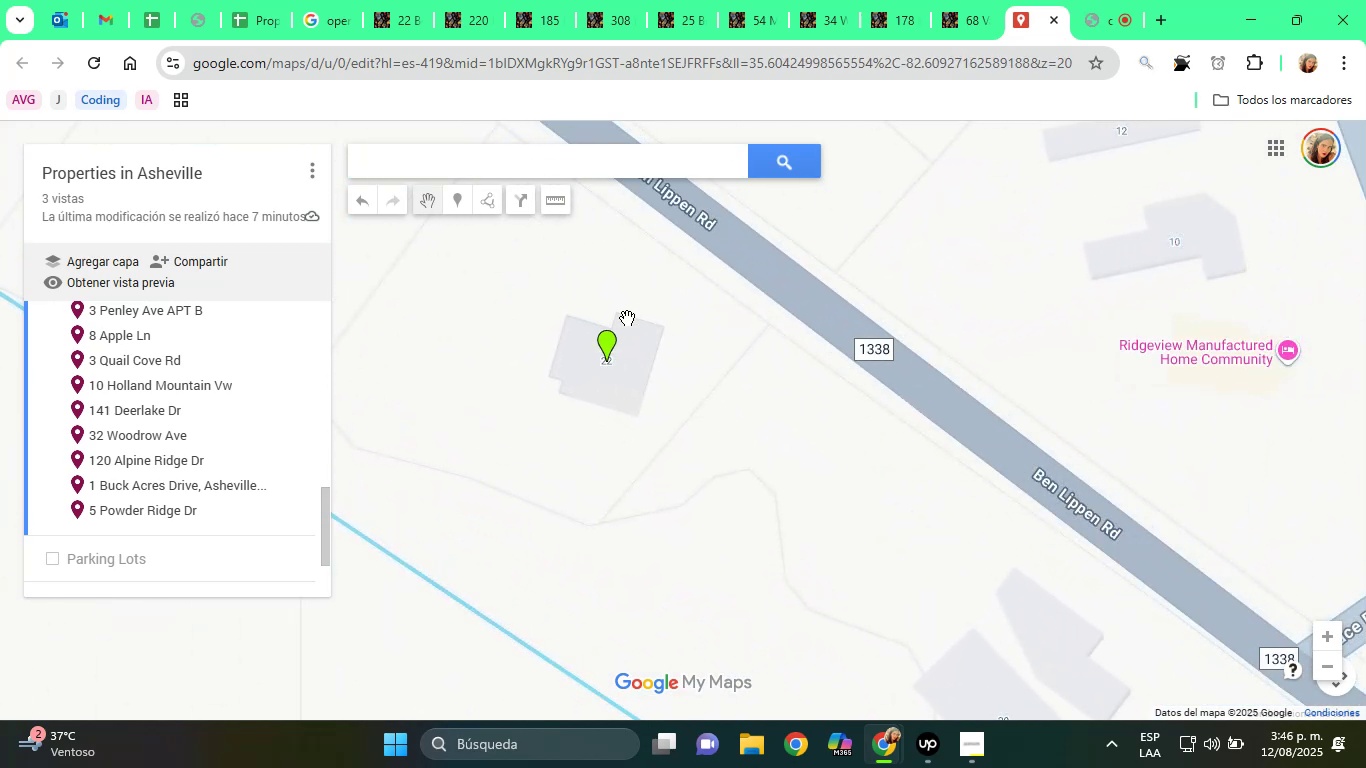 
left_click([607, 344])
 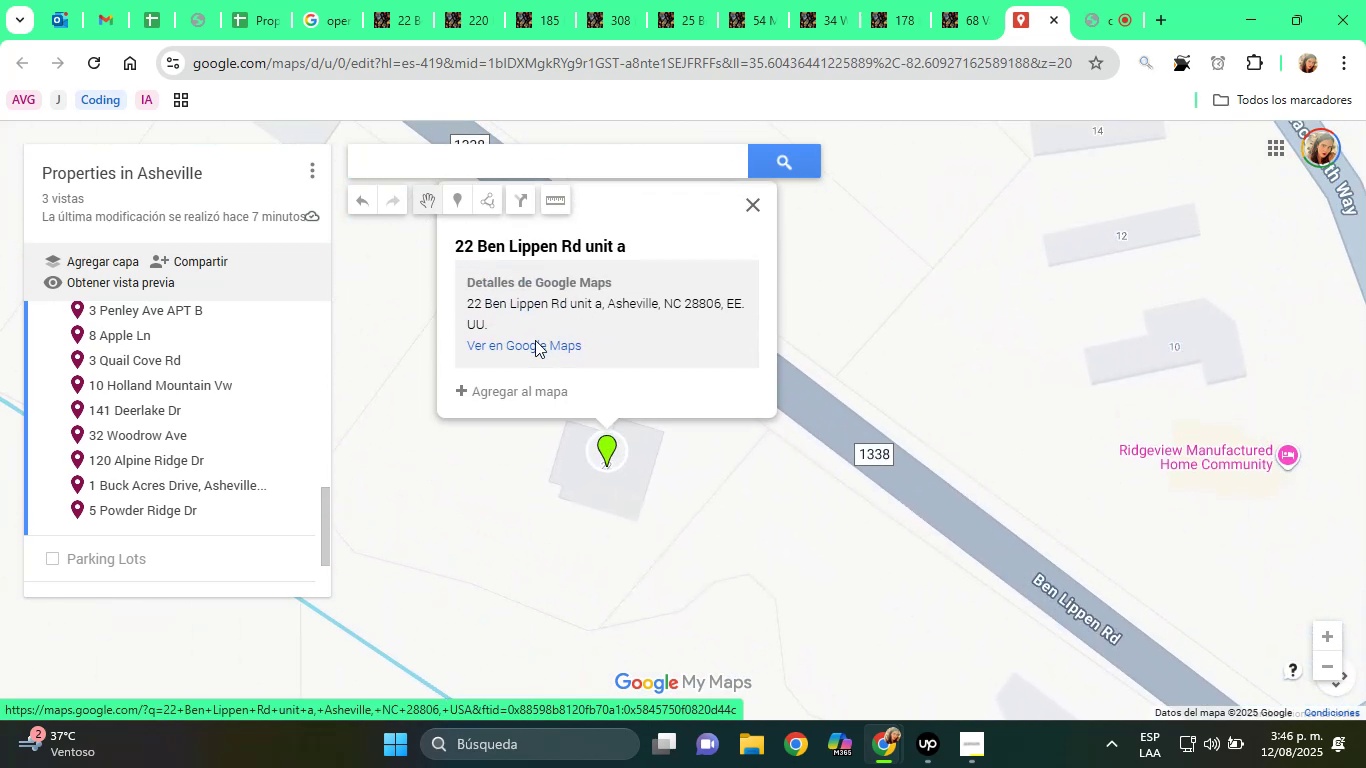 
left_click([513, 399])
 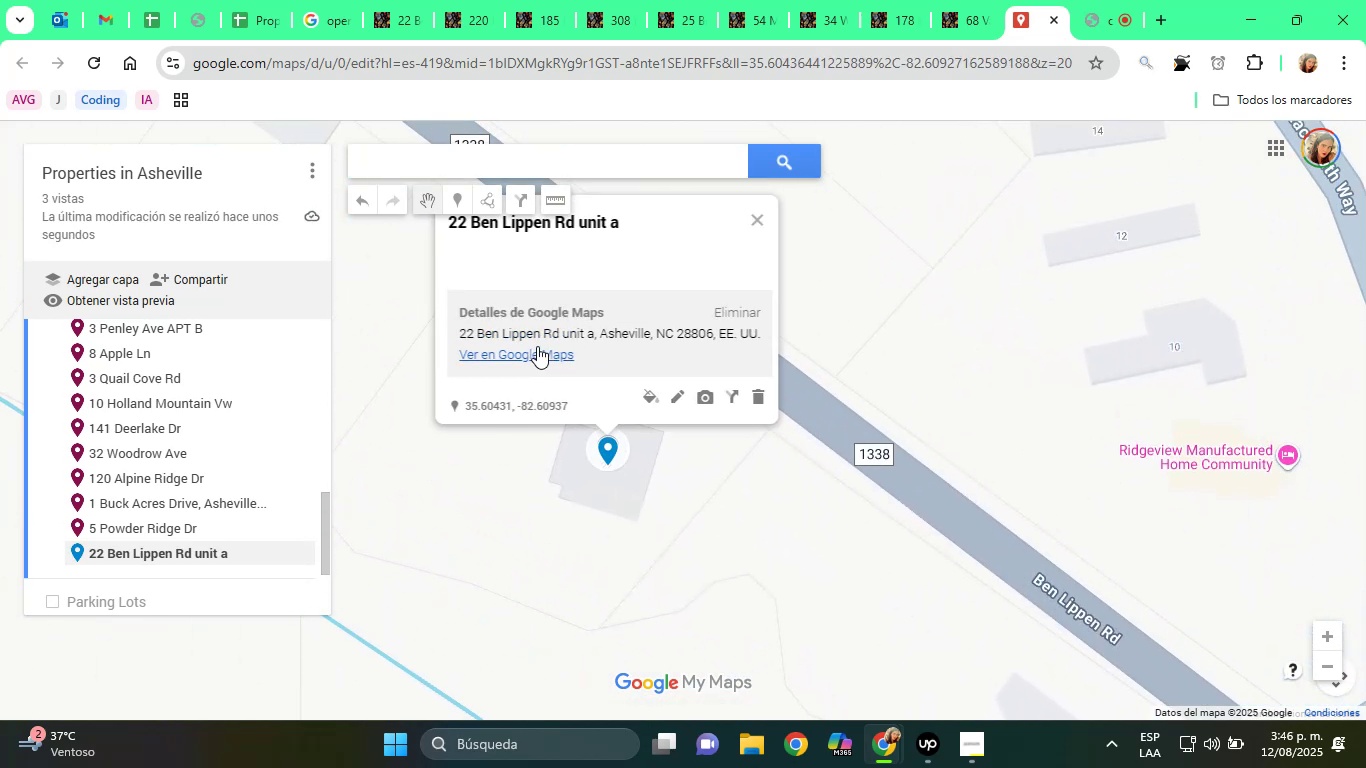 
scroll: coordinate [576, 363], scroll_direction: up, amount: 1.0
 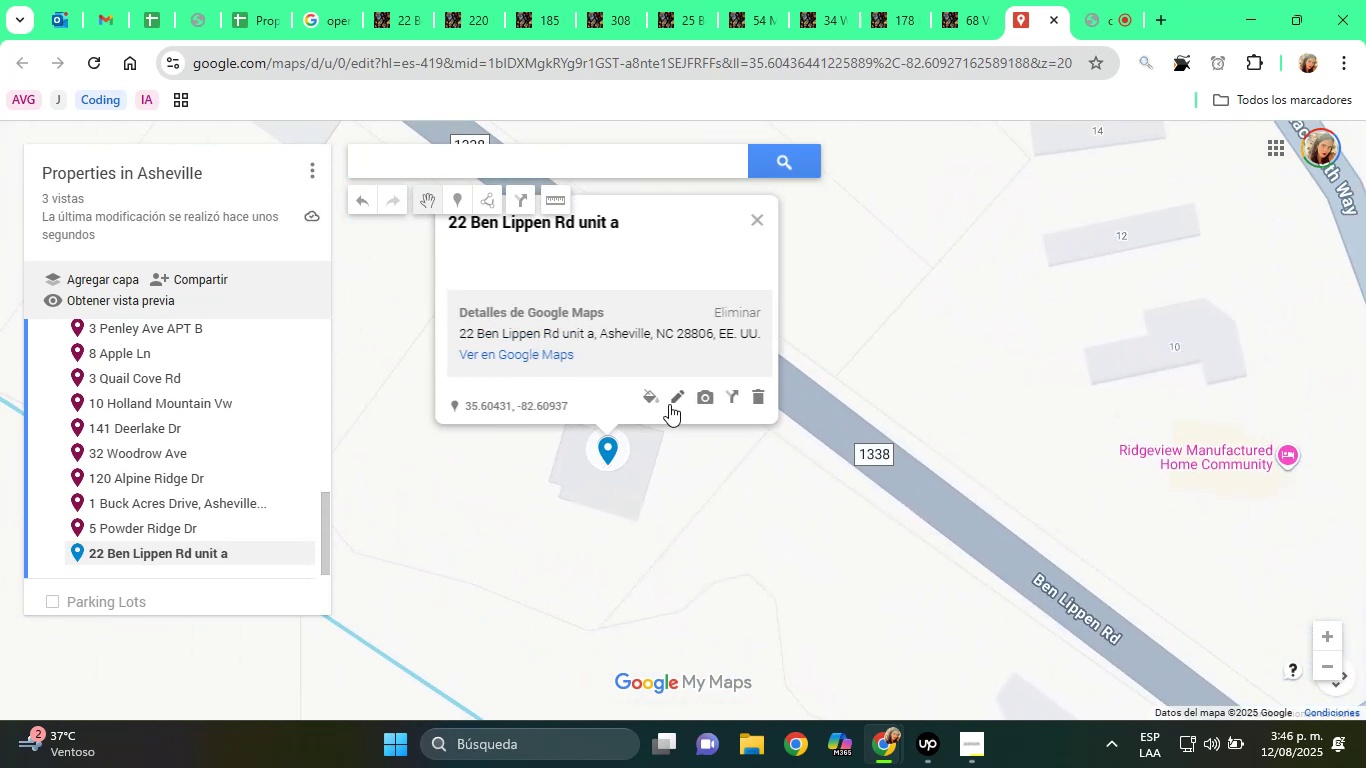 
left_click([653, 394])
 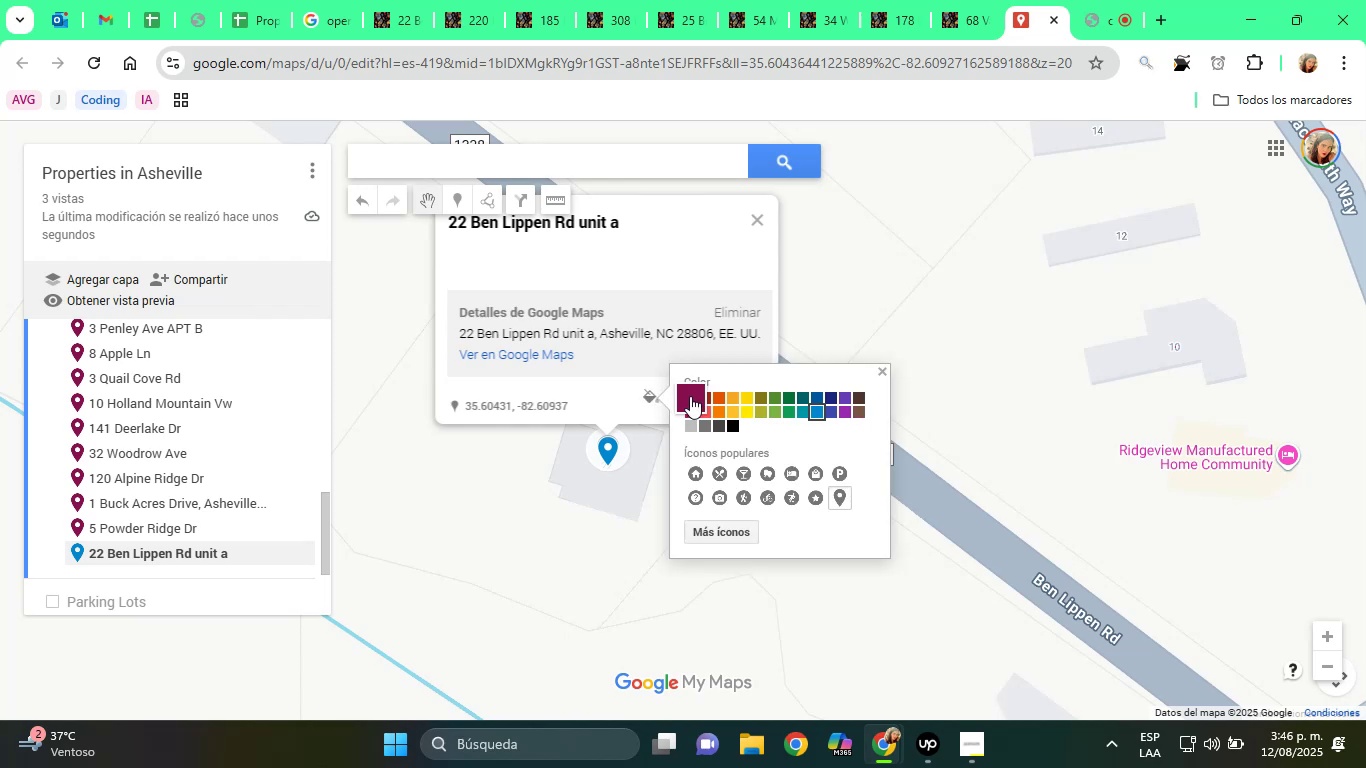 
left_click([690, 396])
 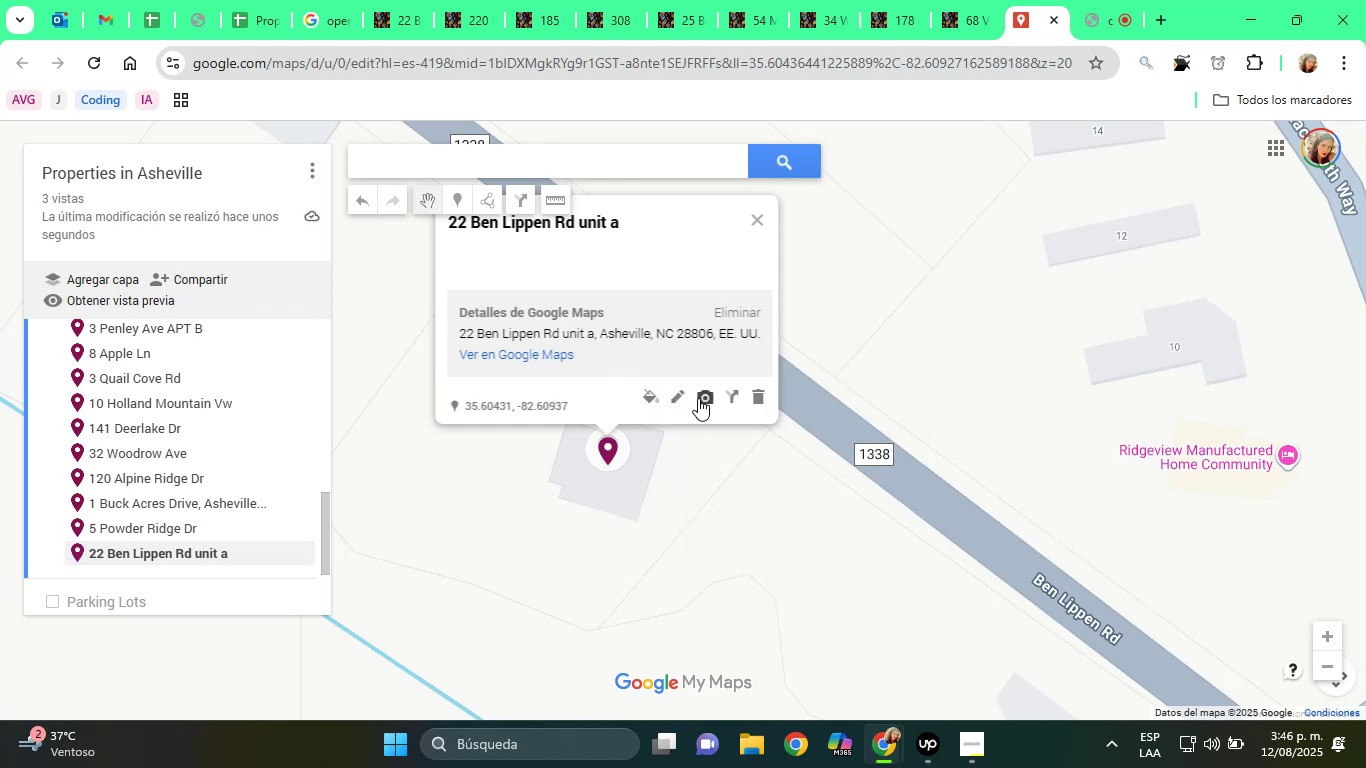 
left_click([676, 397])
 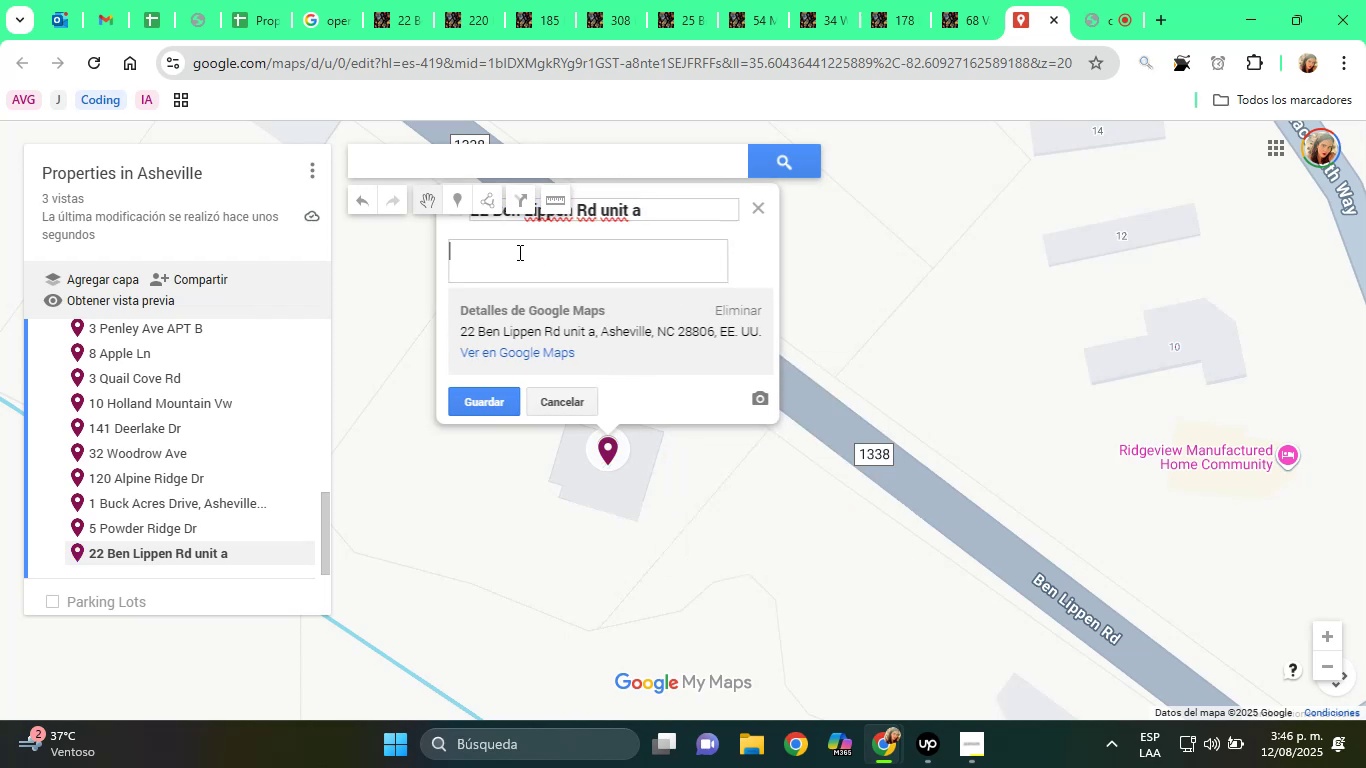 
type(Property)
 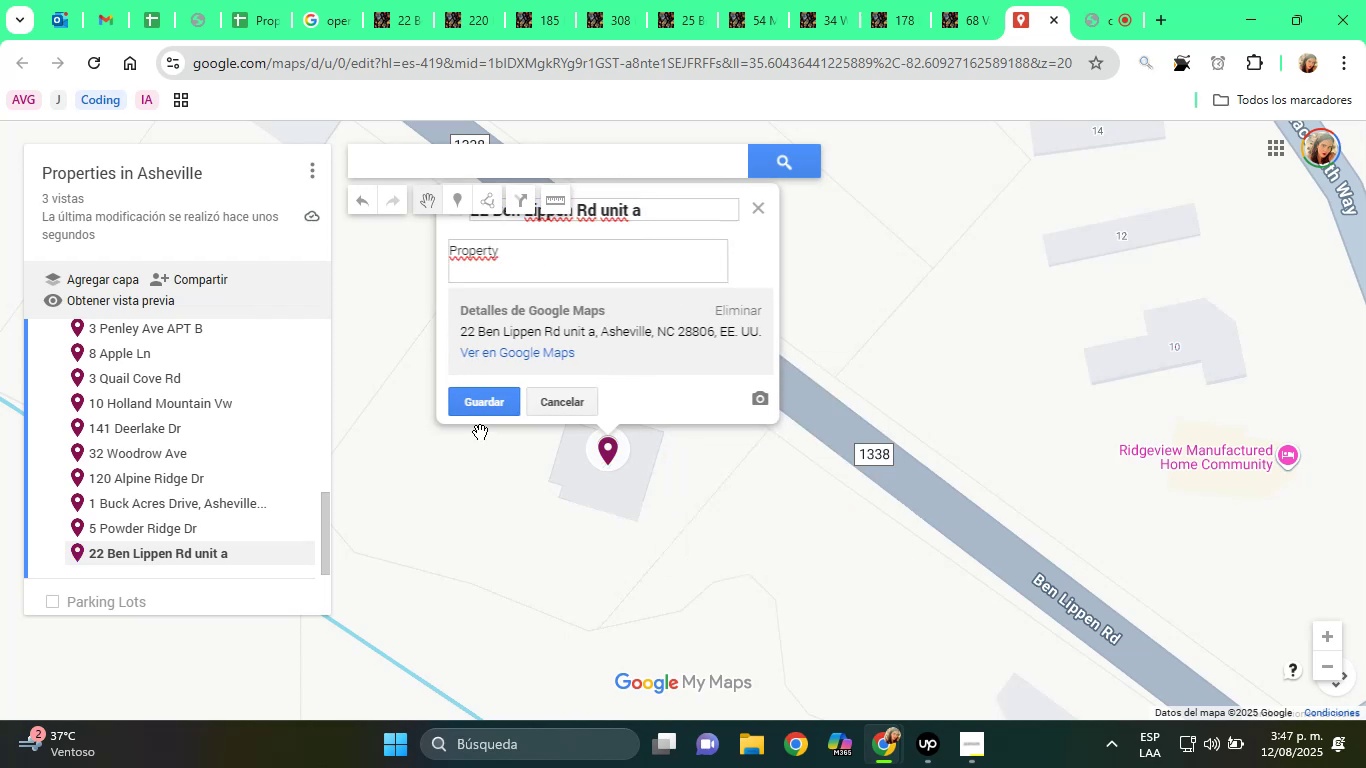 
left_click([480, 405])
 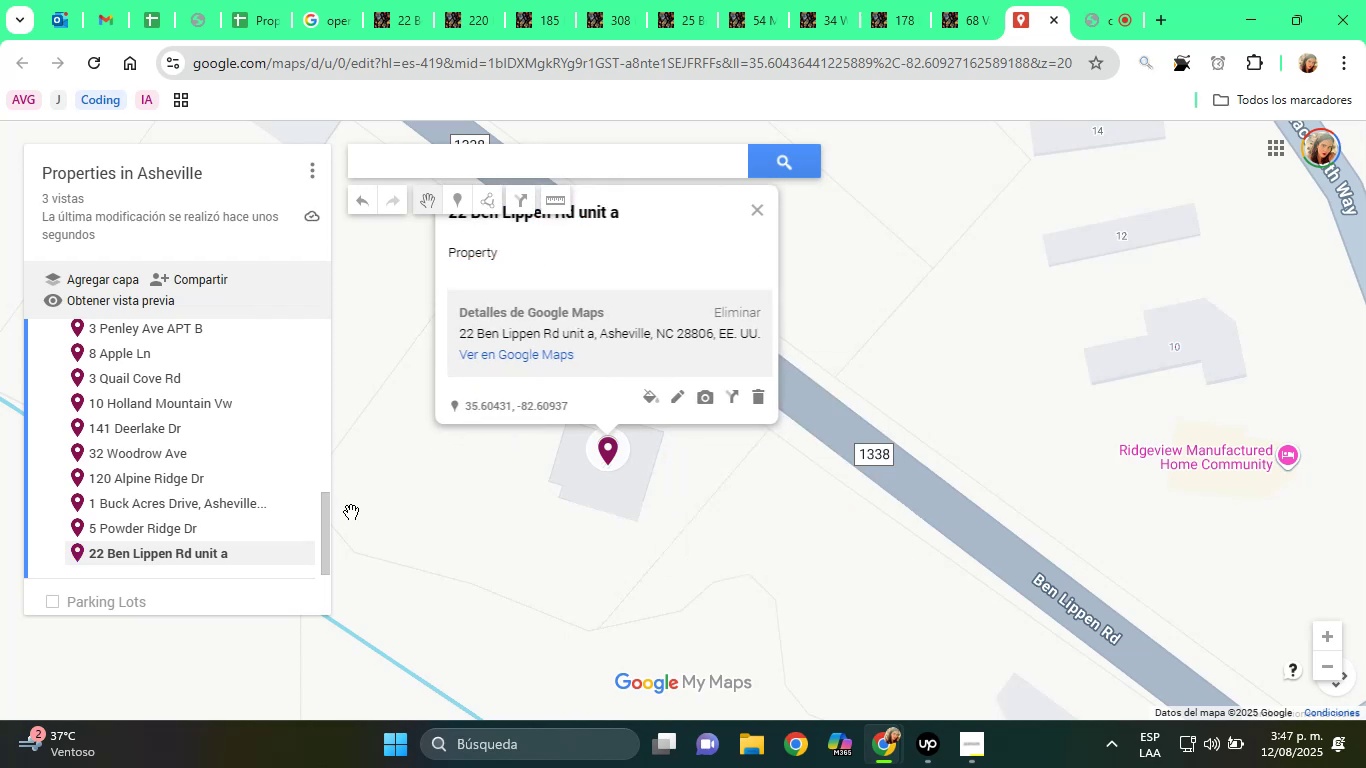 
scroll: coordinate [388, 511], scroll_direction: down, amount: 1.0
 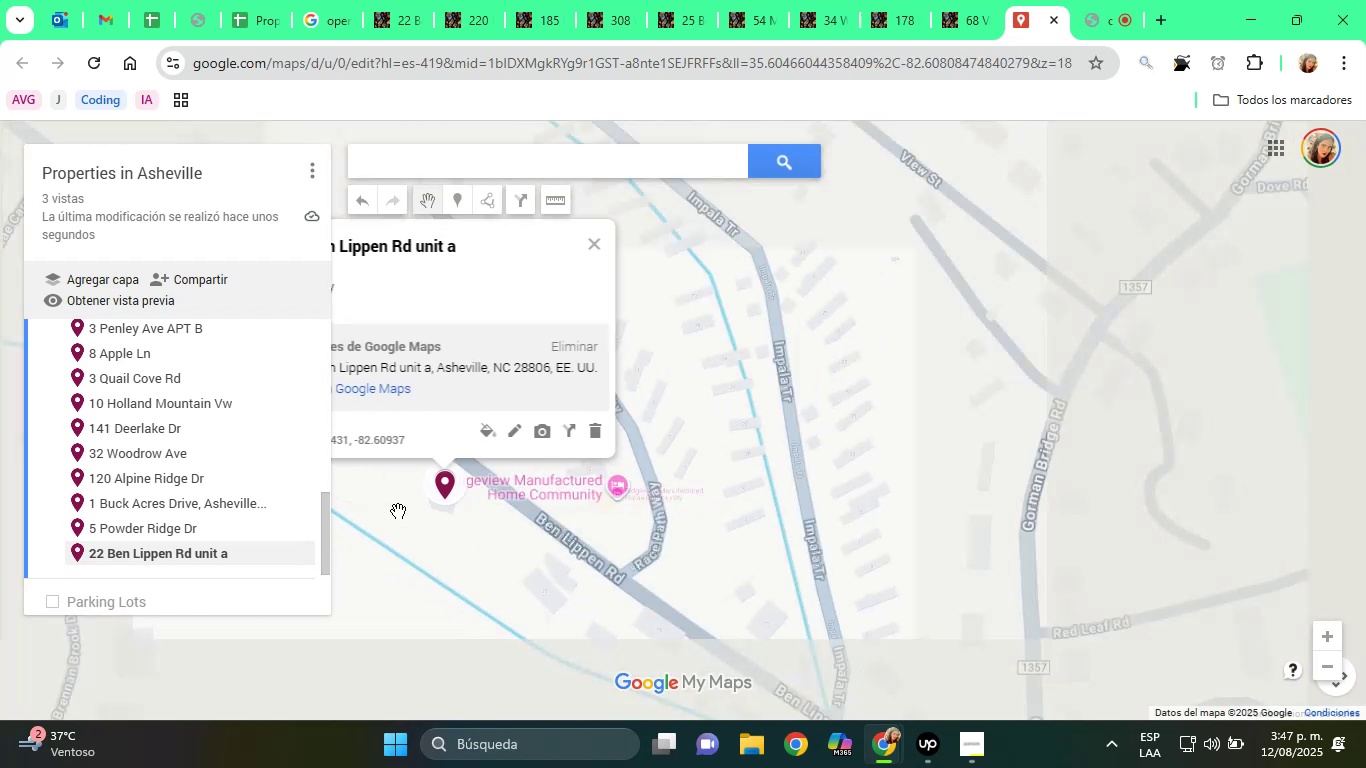 
left_click_drag(start_coordinate=[462, 510], to_coordinate=[658, 522])
 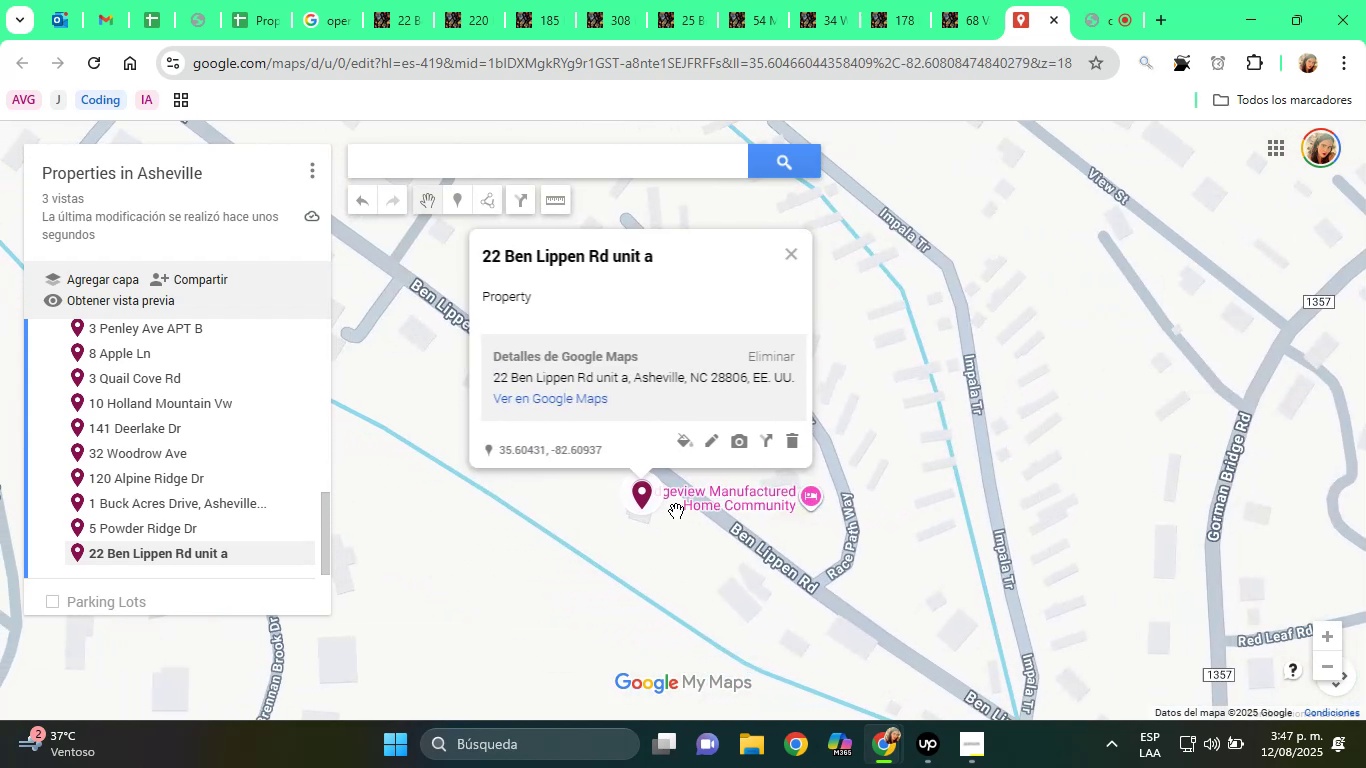 
scroll: coordinate [639, 542], scroll_direction: down, amount: 11.0
 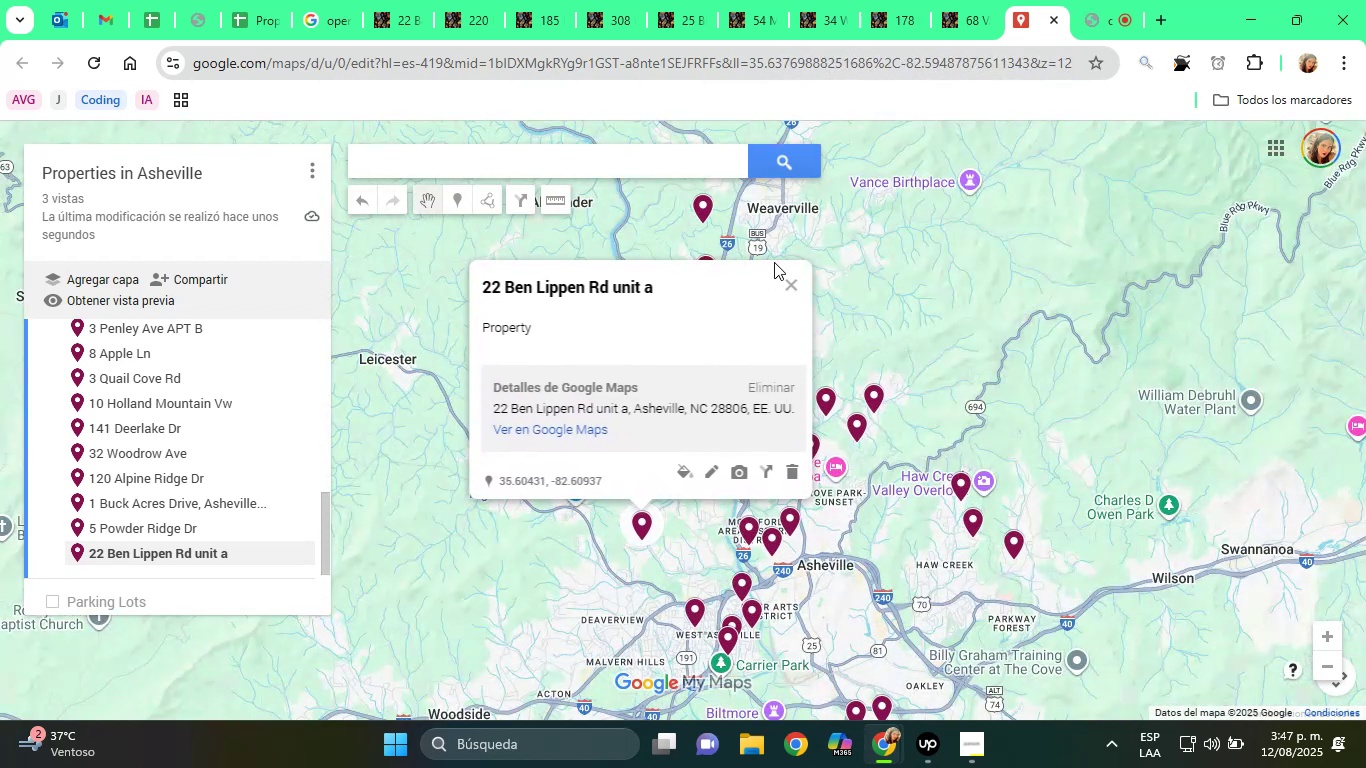 
left_click([784, 280])
 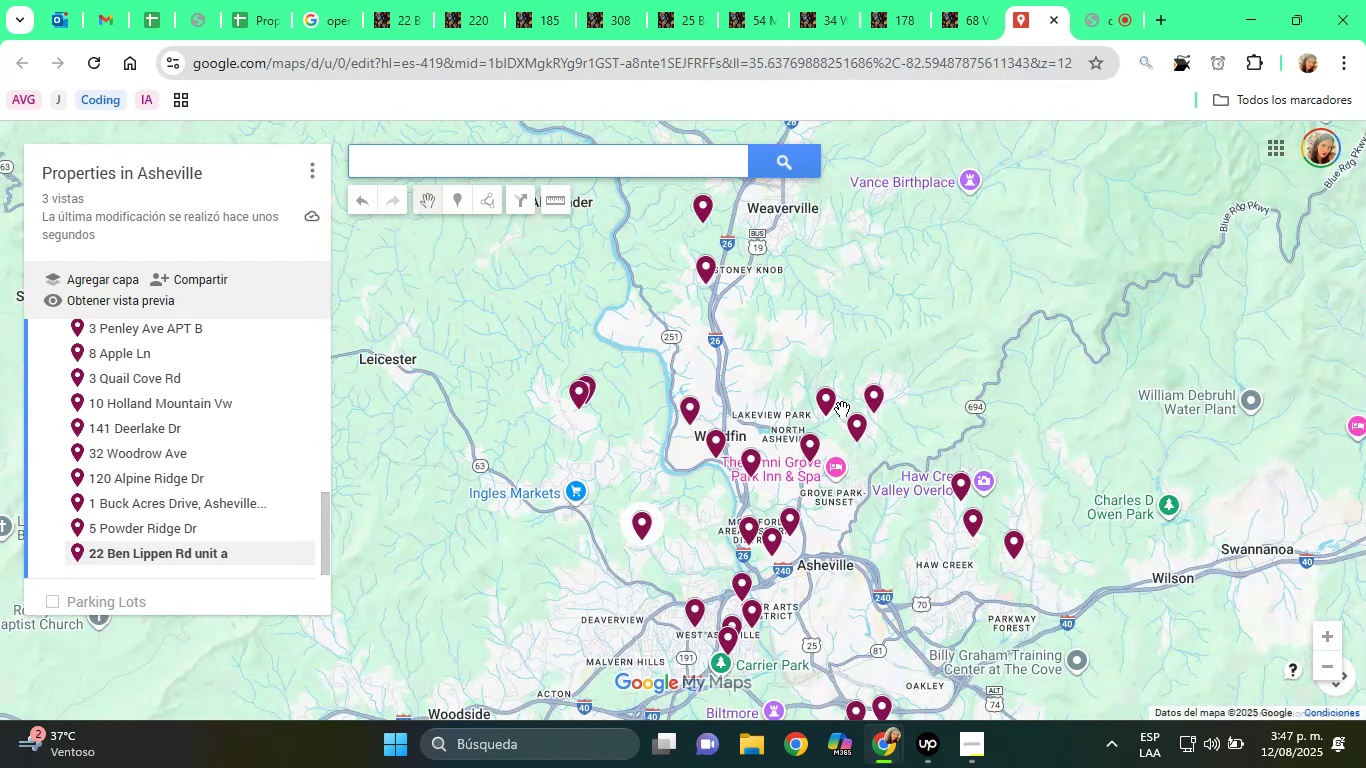 
scroll: coordinate [787, 526], scroll_direction: down, amount: 3.0
 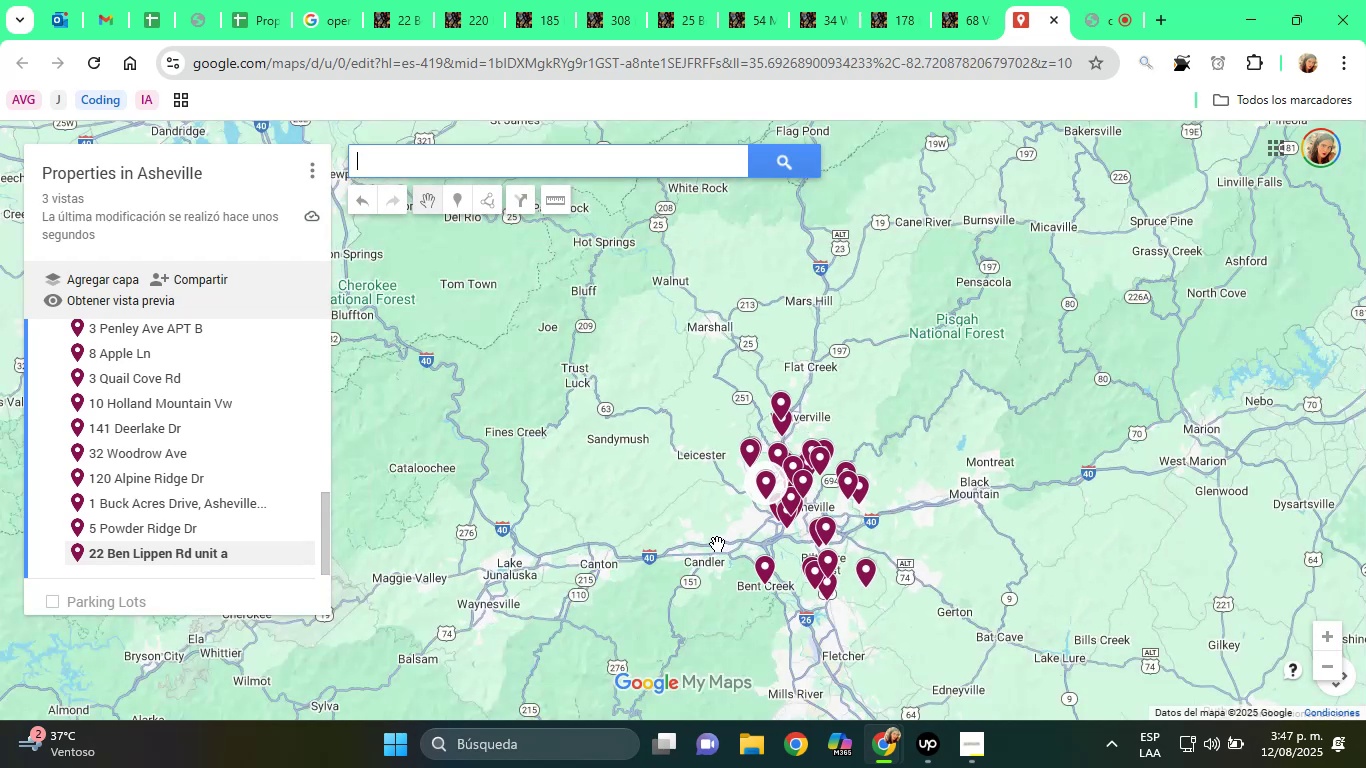 
scroll: coordinate [700, 539], scroll_direction: up, amount: 2.0
 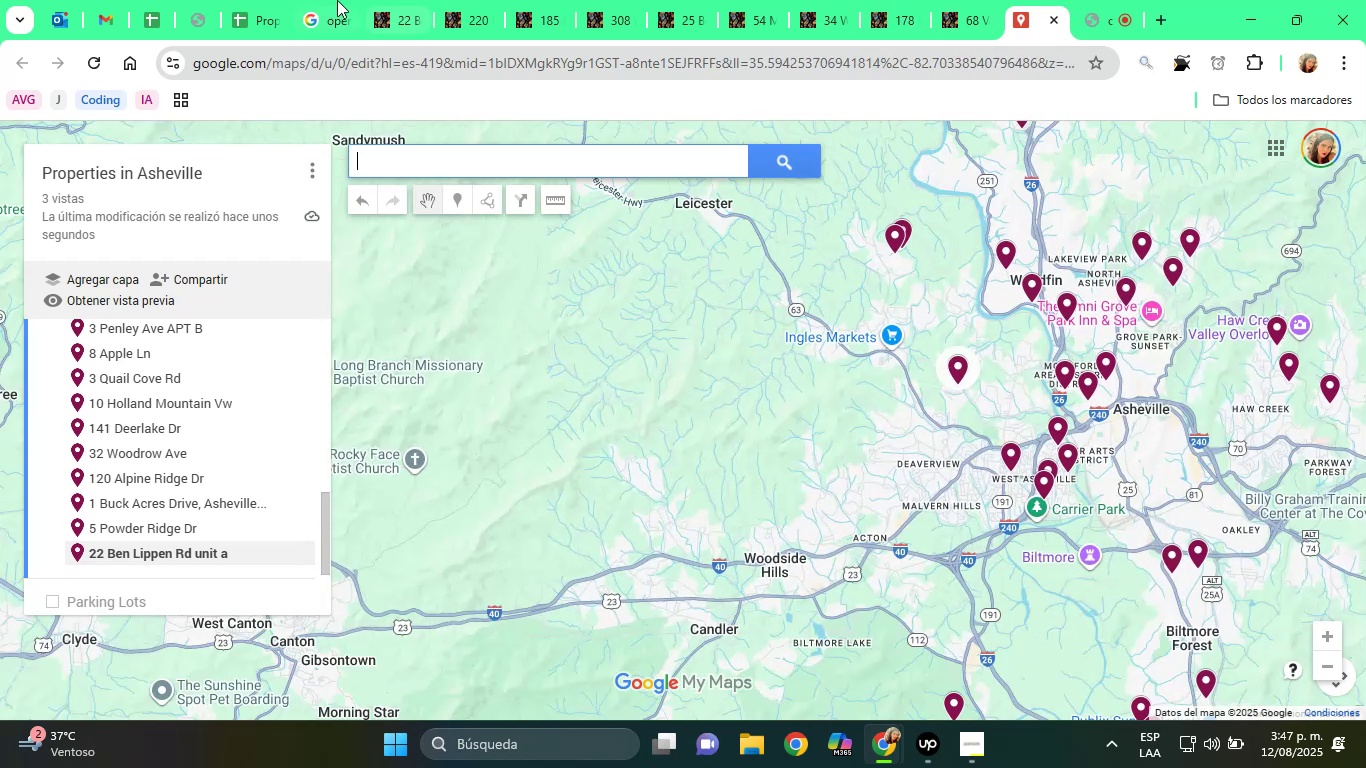 
left_click([407, 0])
 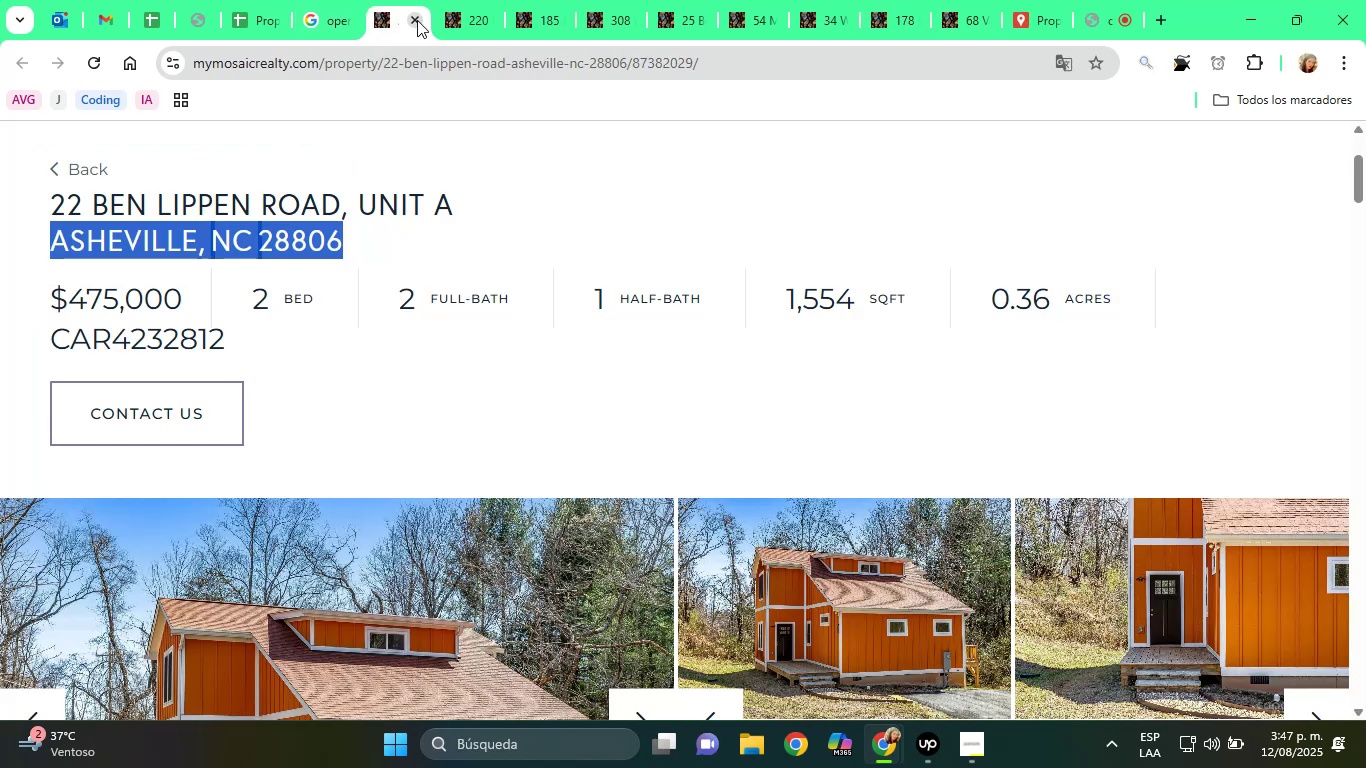 
left_click([421, 20])
 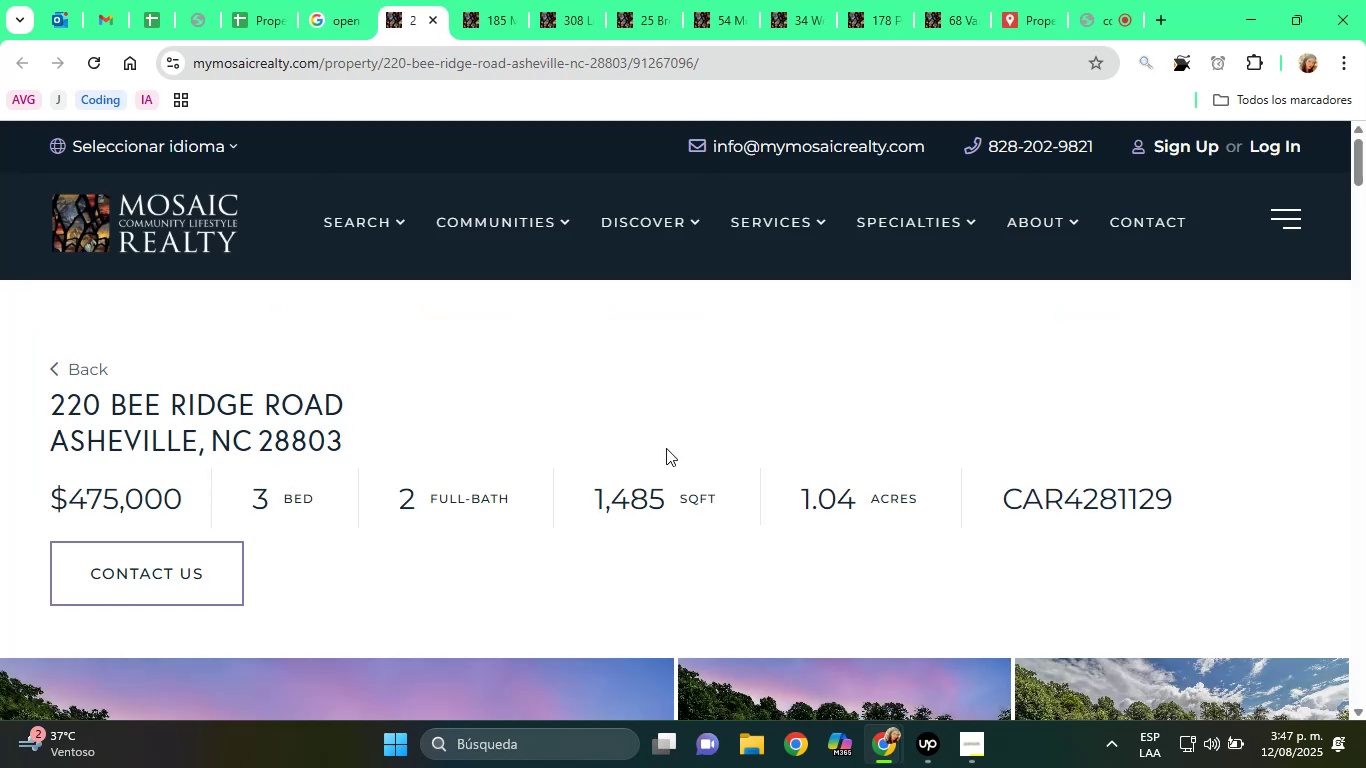 
scroll: coordinate [556, 429], scroll_direction: down, amount: 1.0
 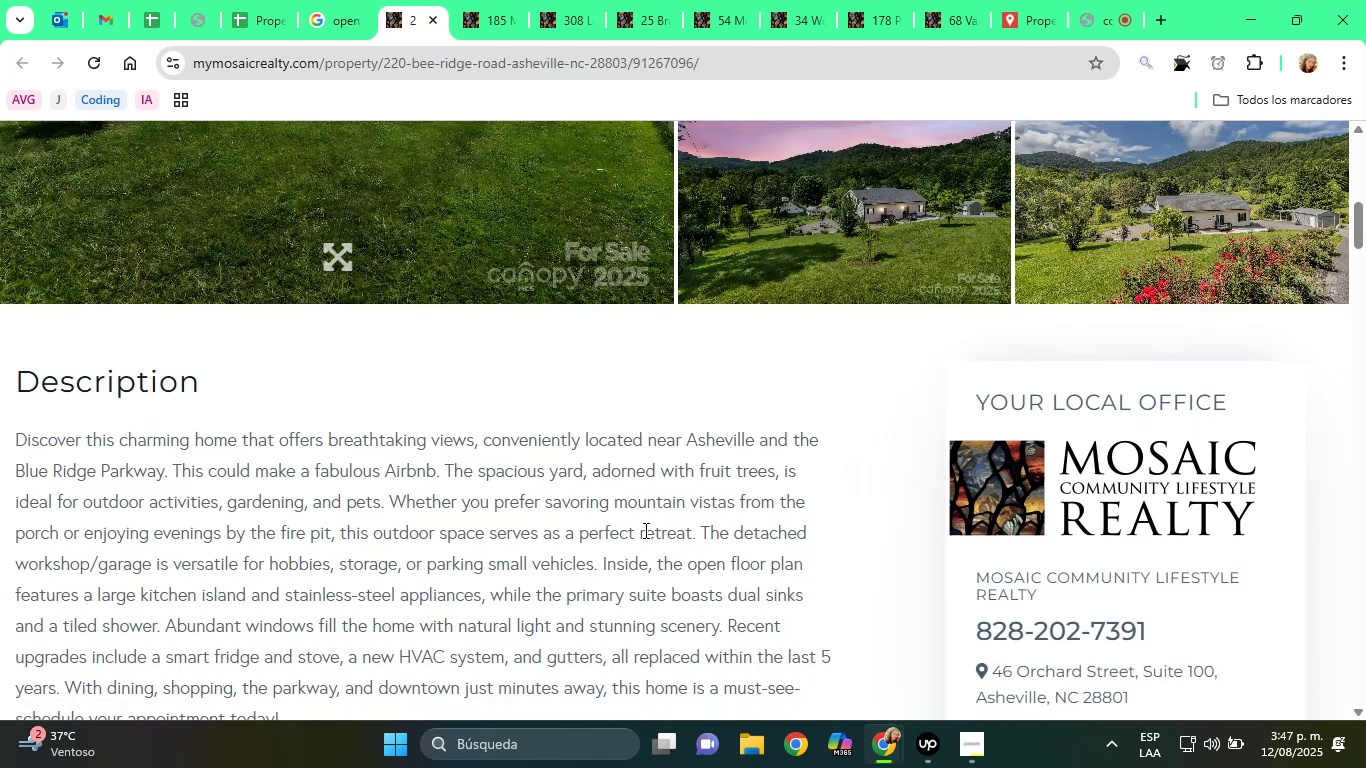 
left_click([1083, 0])
 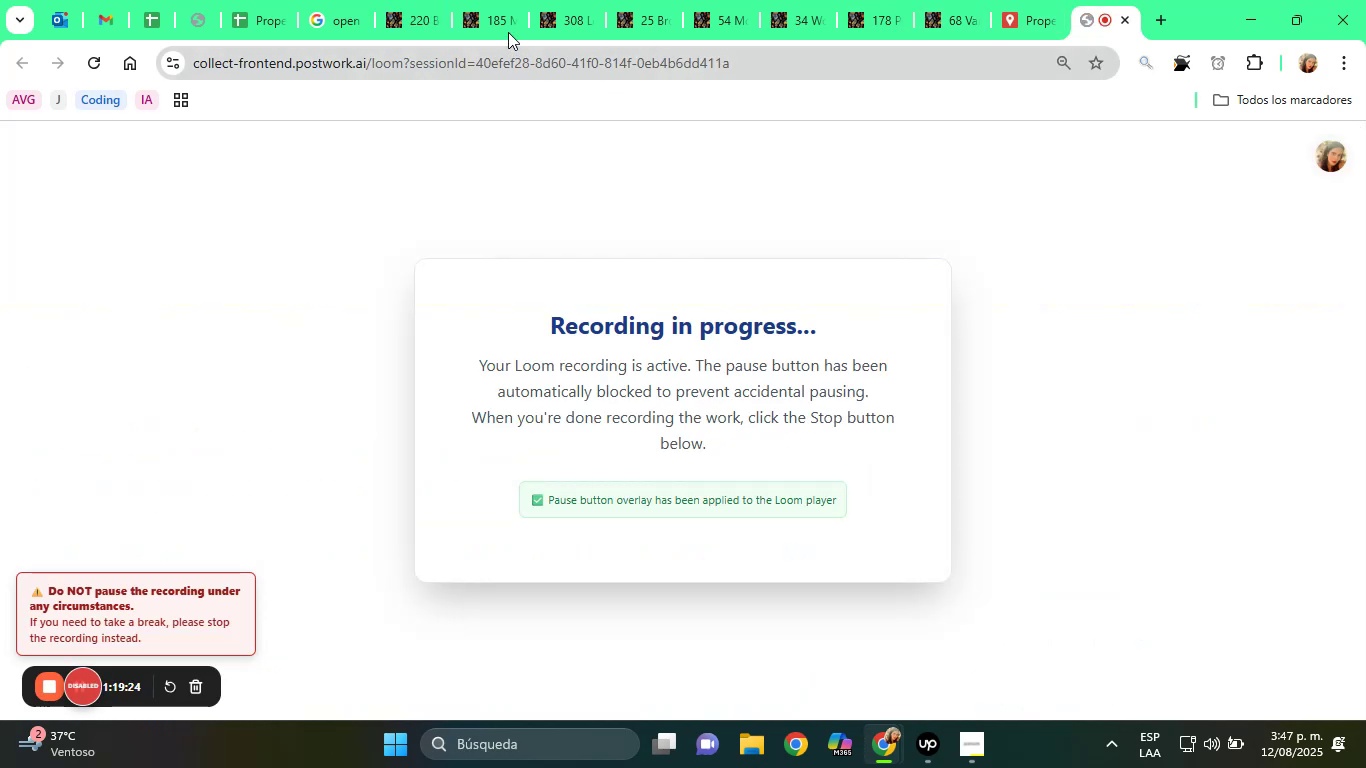 
left_click([430, 0])
 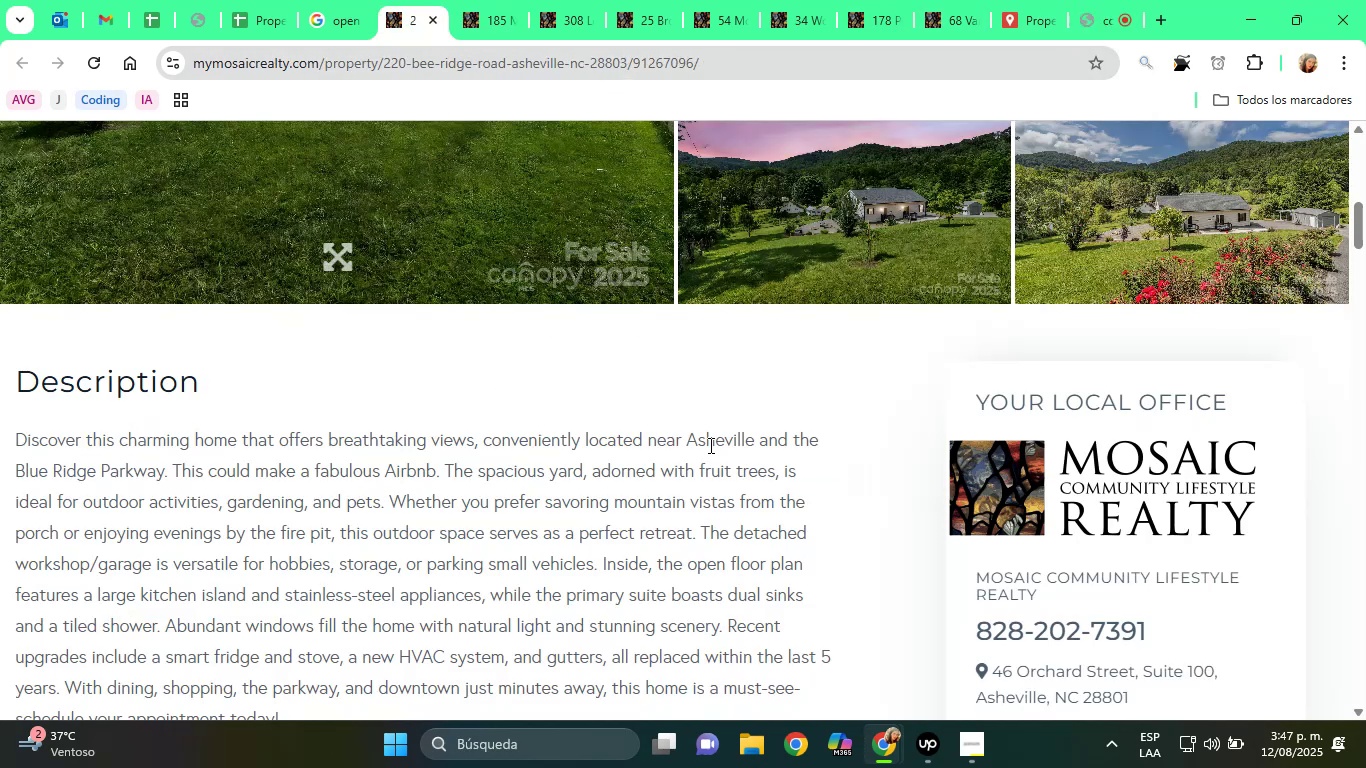 
scroll: coordinate [554, 494], scroll_direction: down, amount: 5.0
 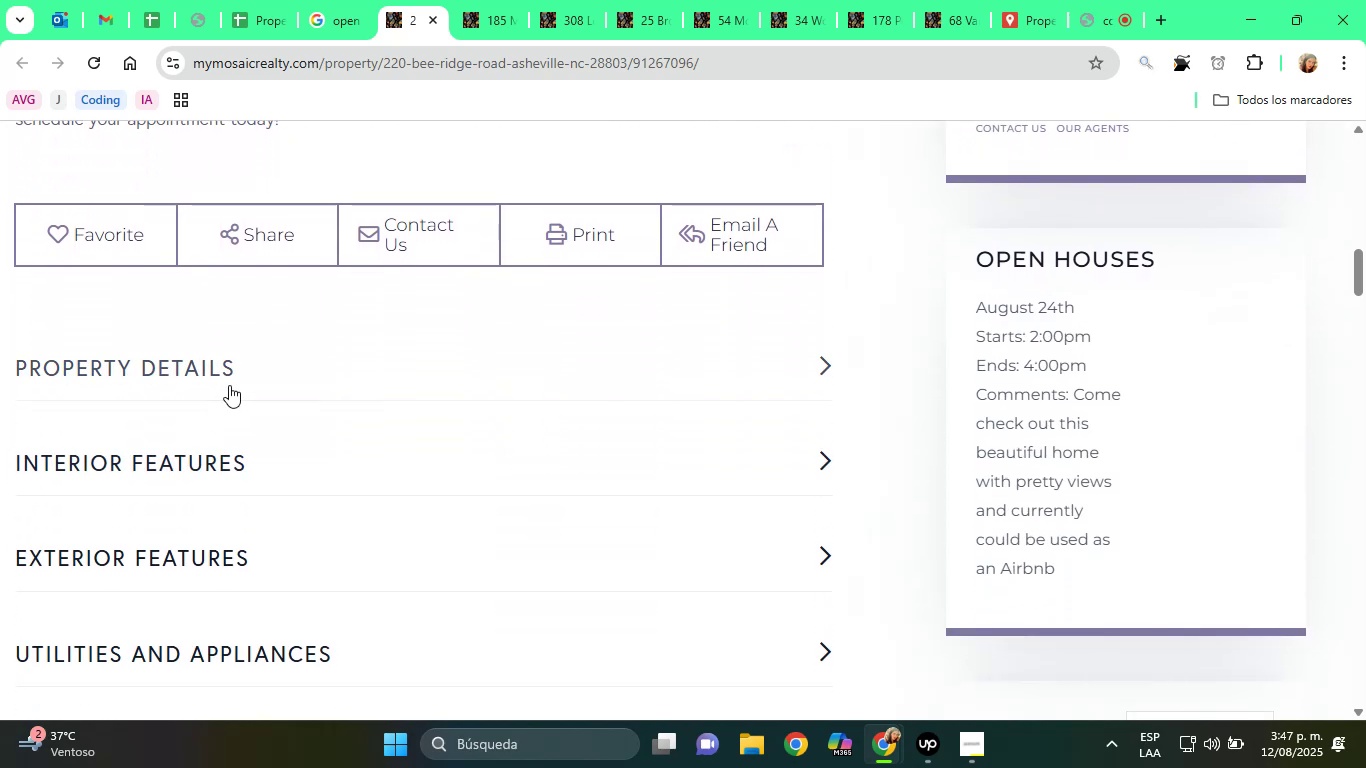 
left_click([217, 376])
 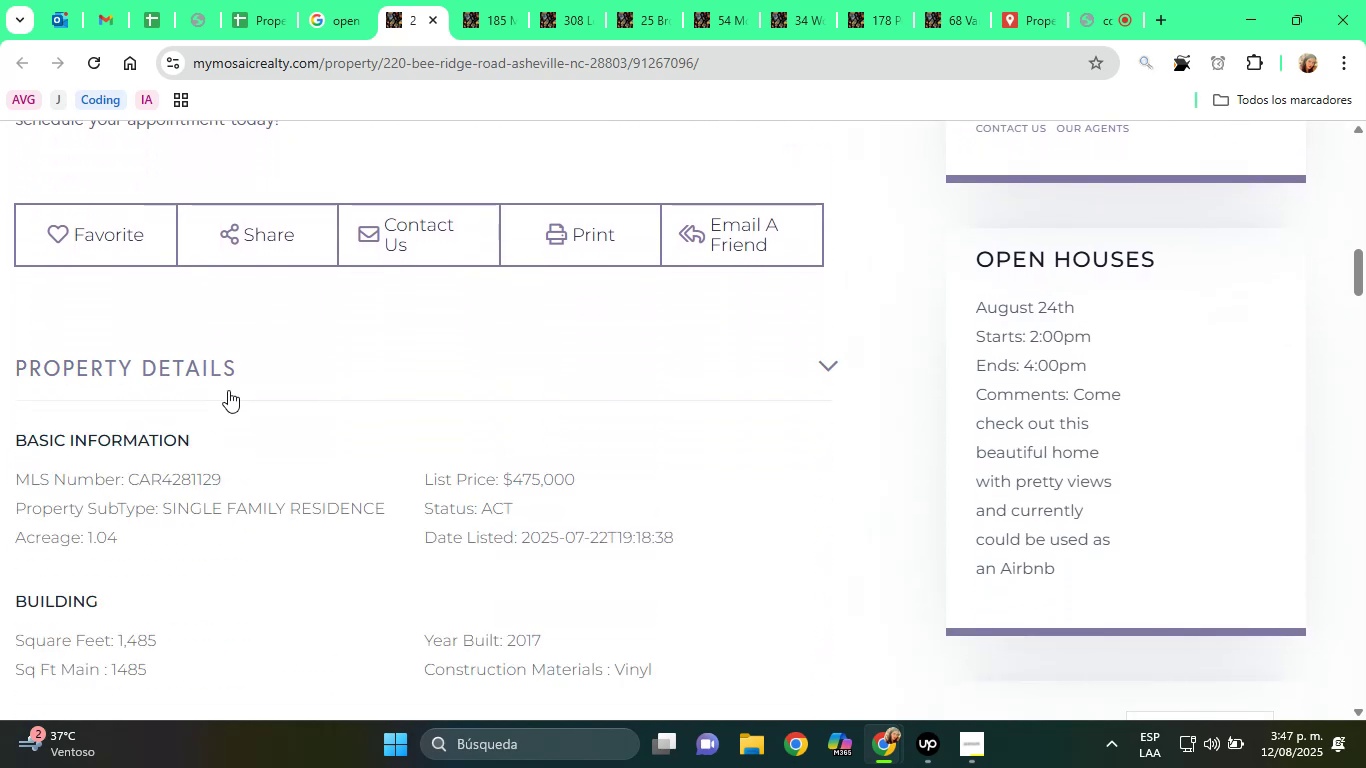 
scroll: coordinate [266, 434], scroll_direction: down, amount: 2.0
 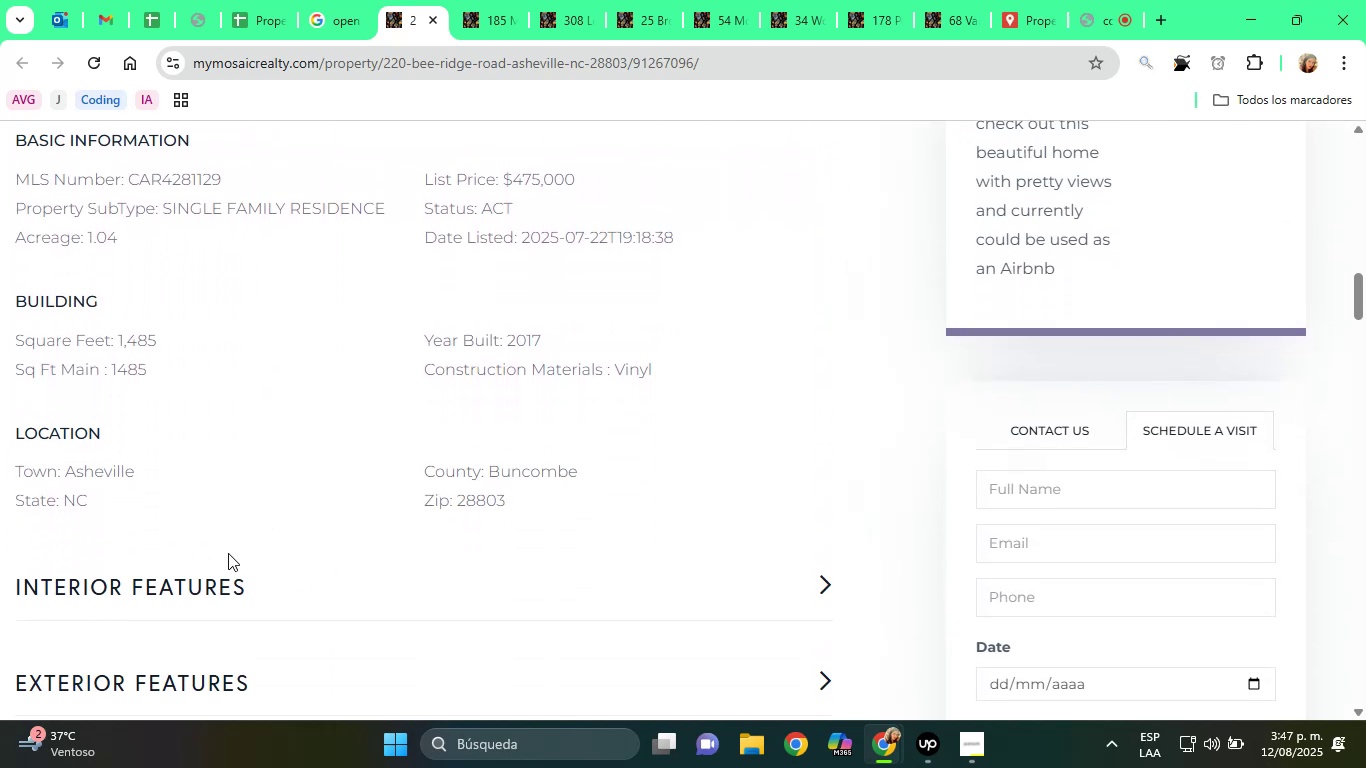 
left_click([215, 589])
 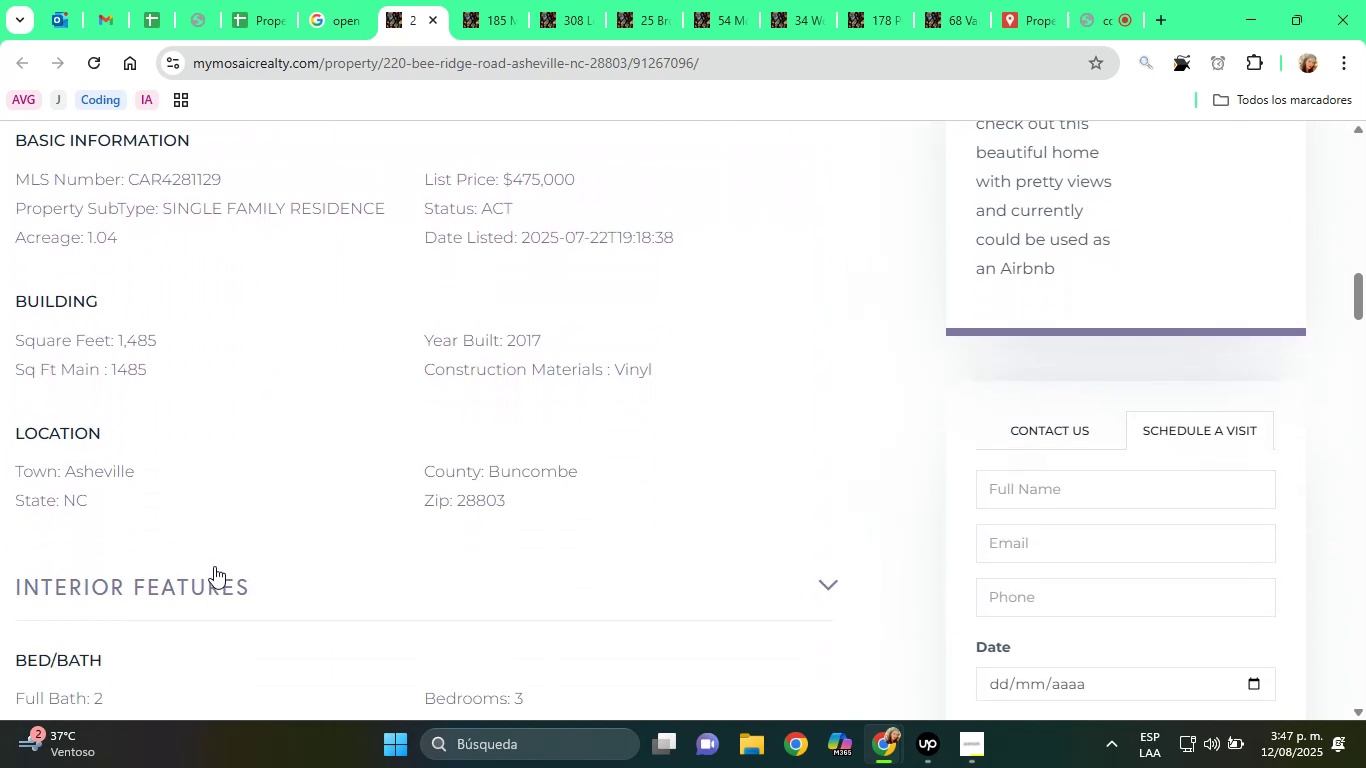 
scroll: coordinate [234, 552], scroll_direction: down, amount: 4.0
 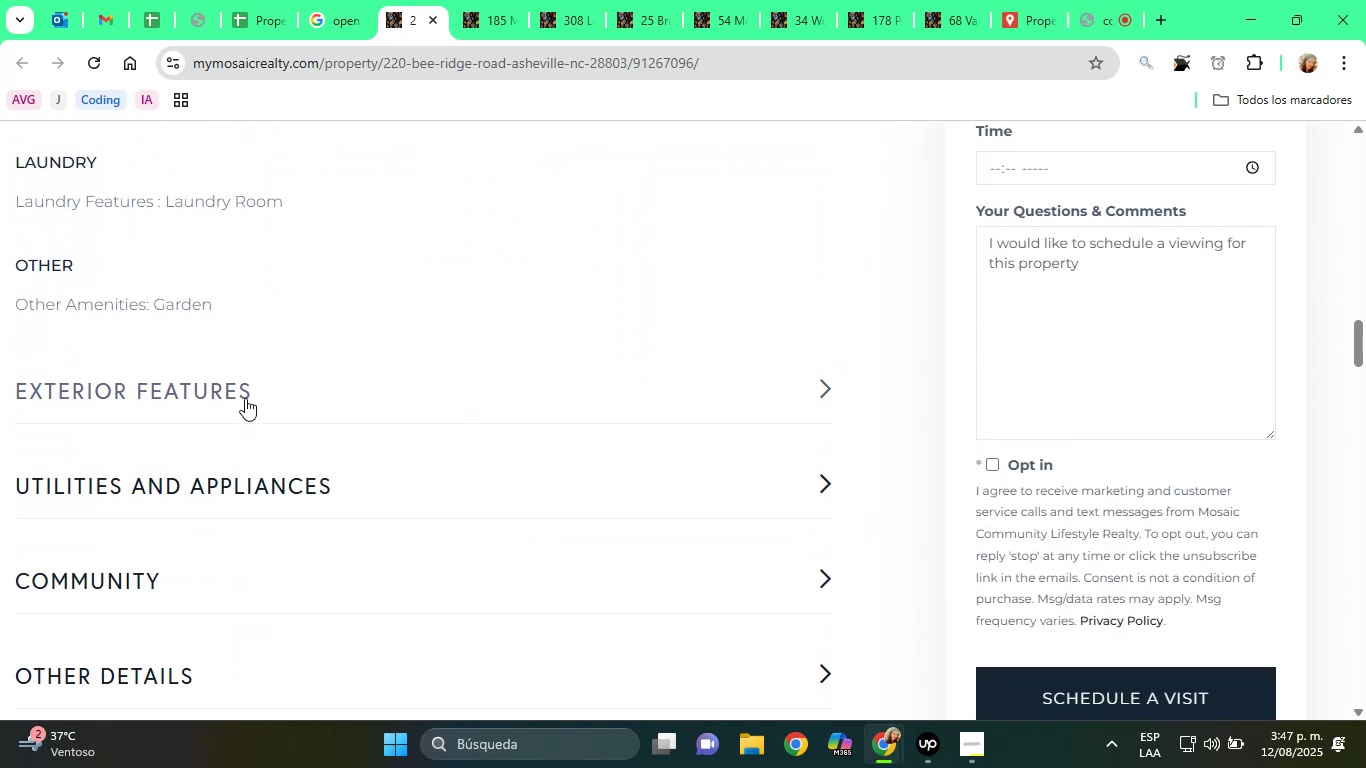 
left_click([245, 376])
 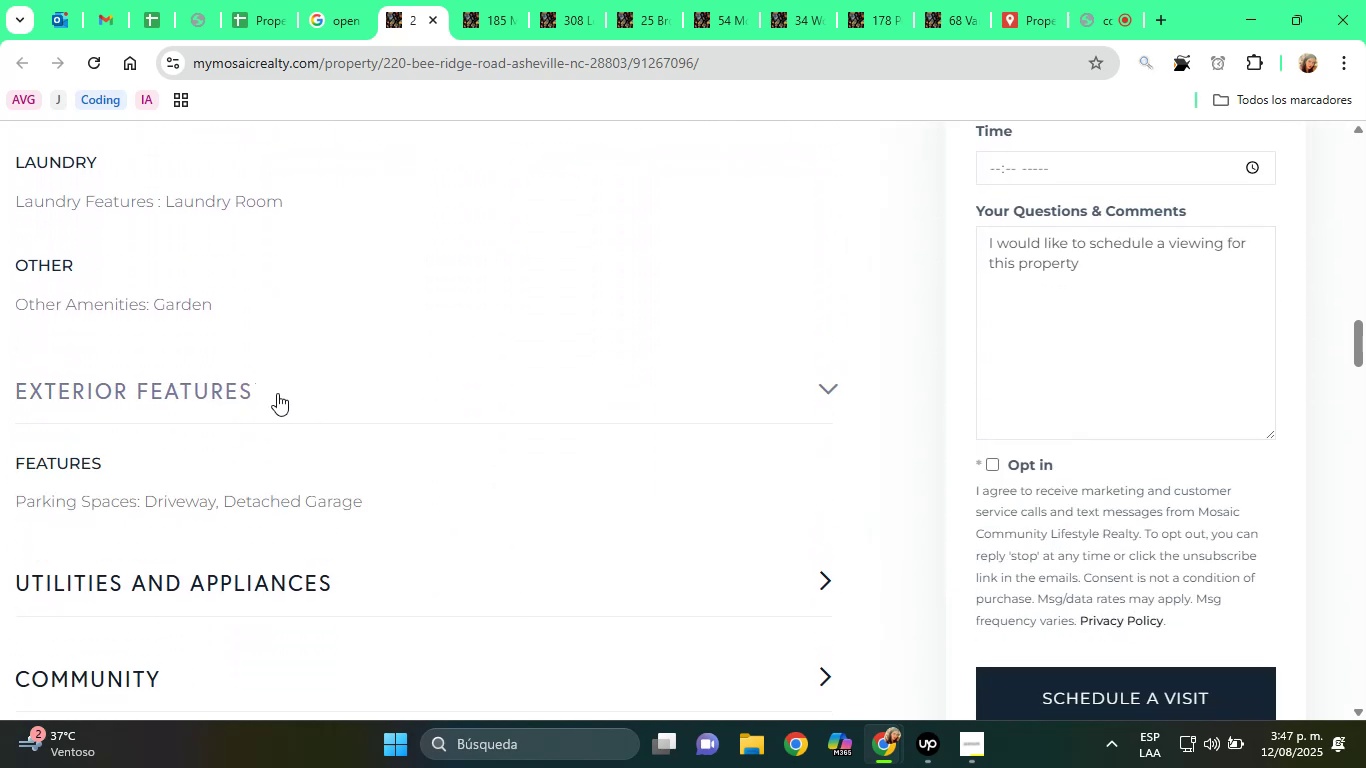 
scroll: coordinate [280, 388], scroll_direction: down, amount: 4.0
 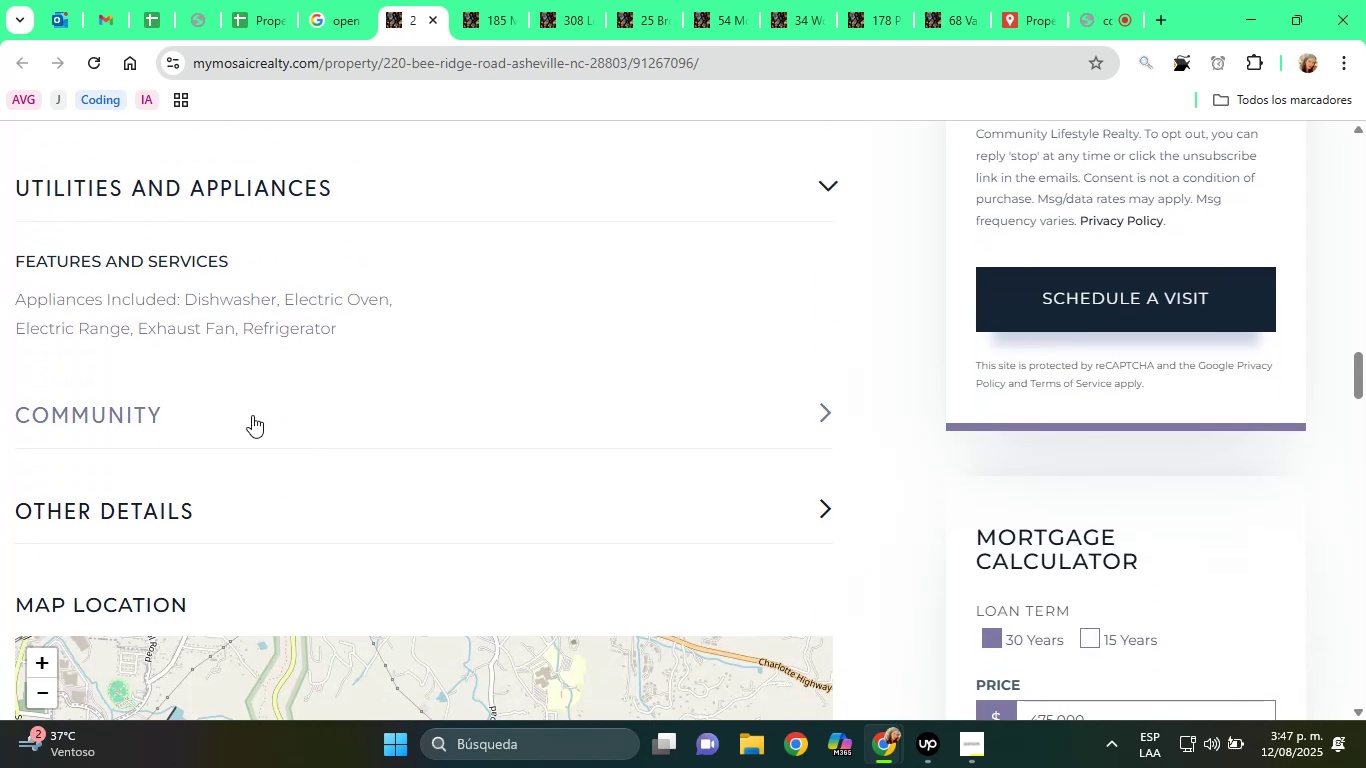 
left_click([251, 414])
 